 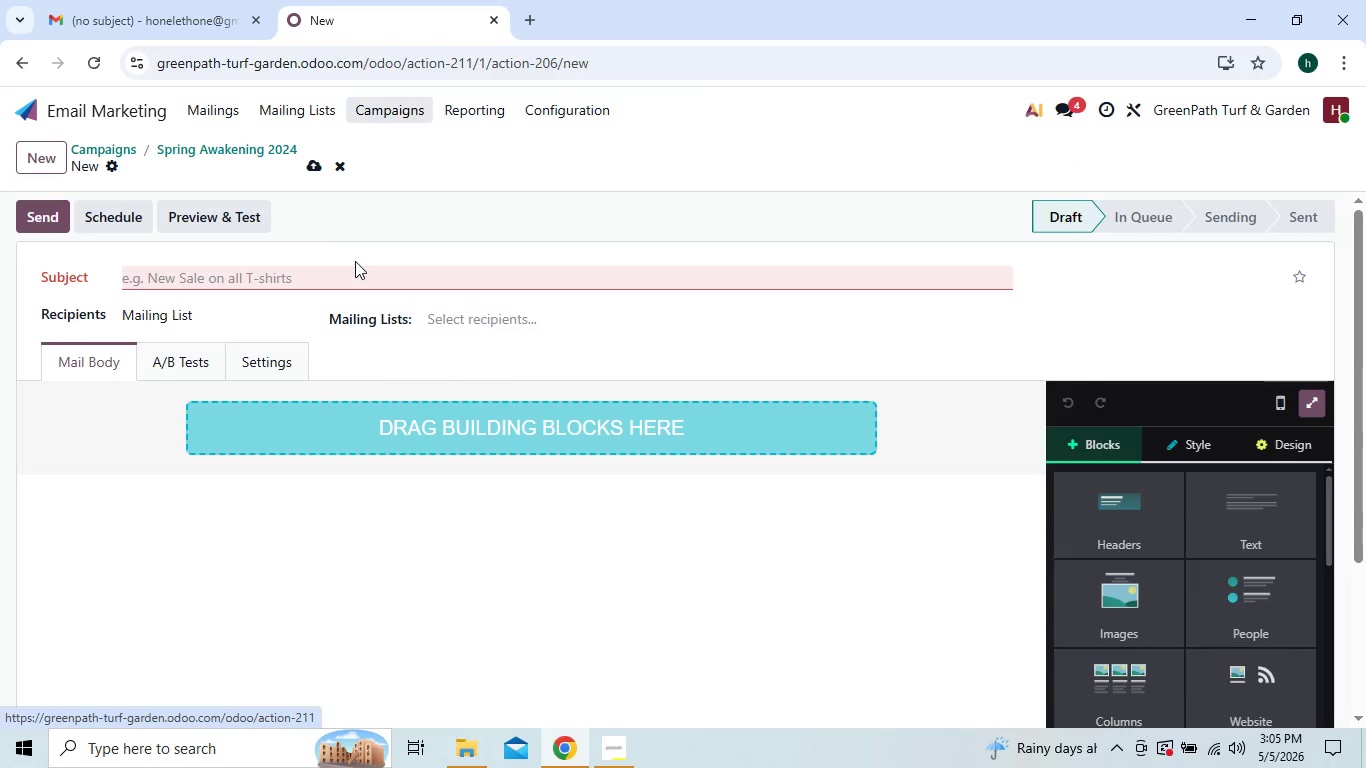 
left_click([345, 278])
 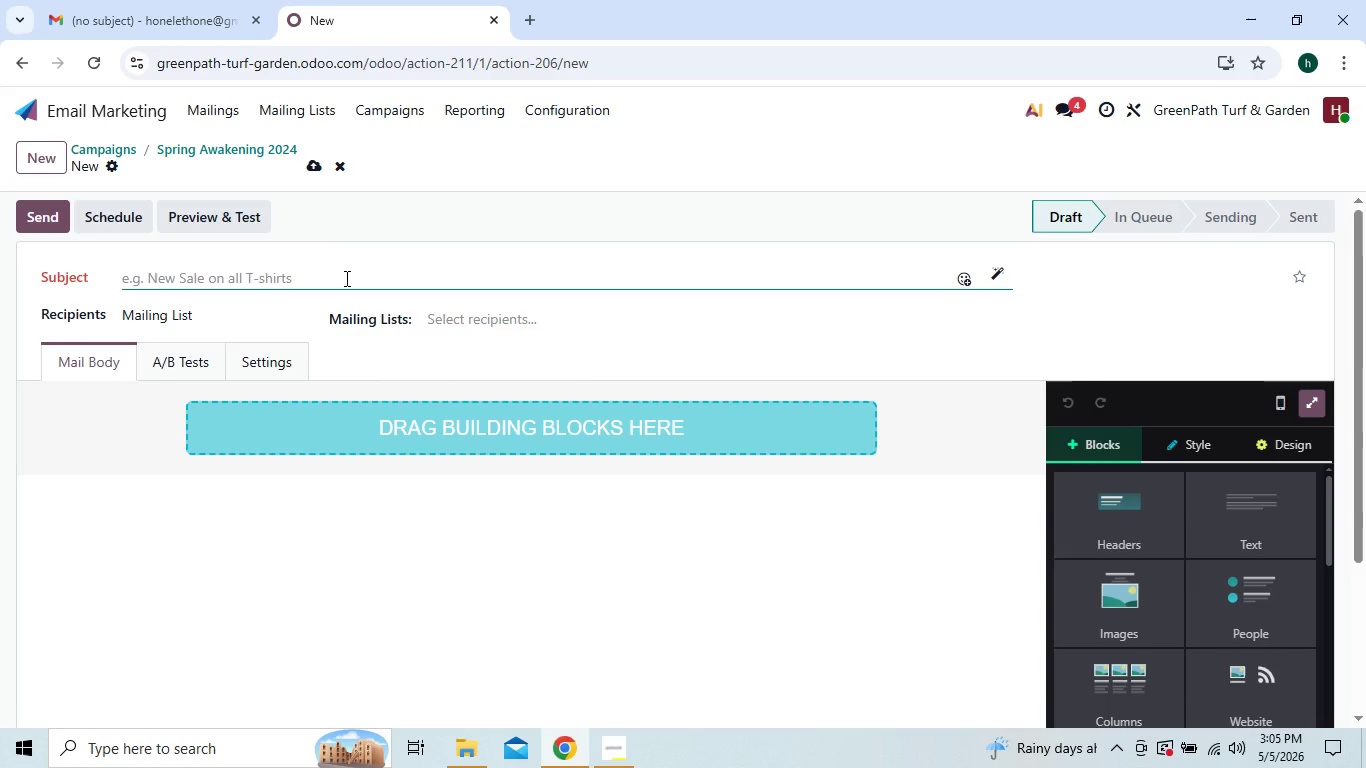 
key(BracketLeft)
 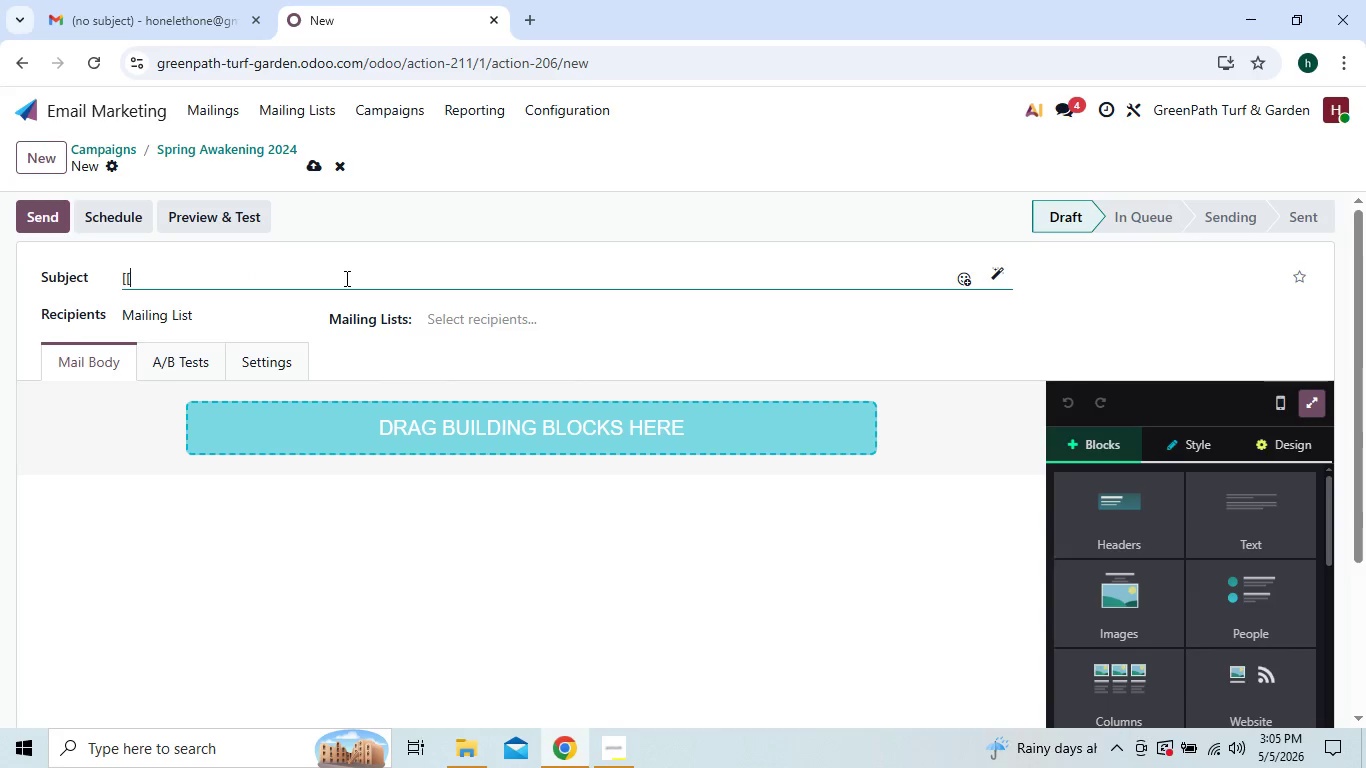 
key(BracketLeft)
 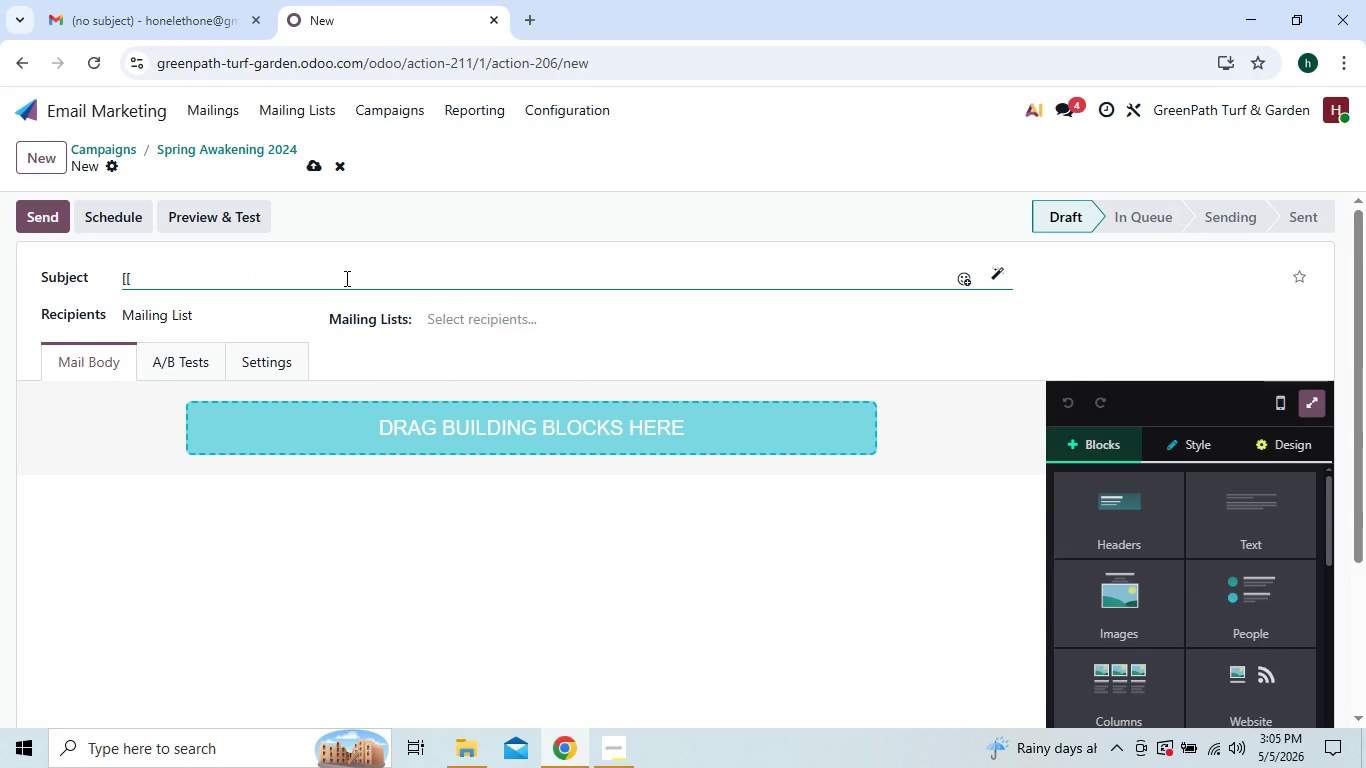 
type(object.name)
 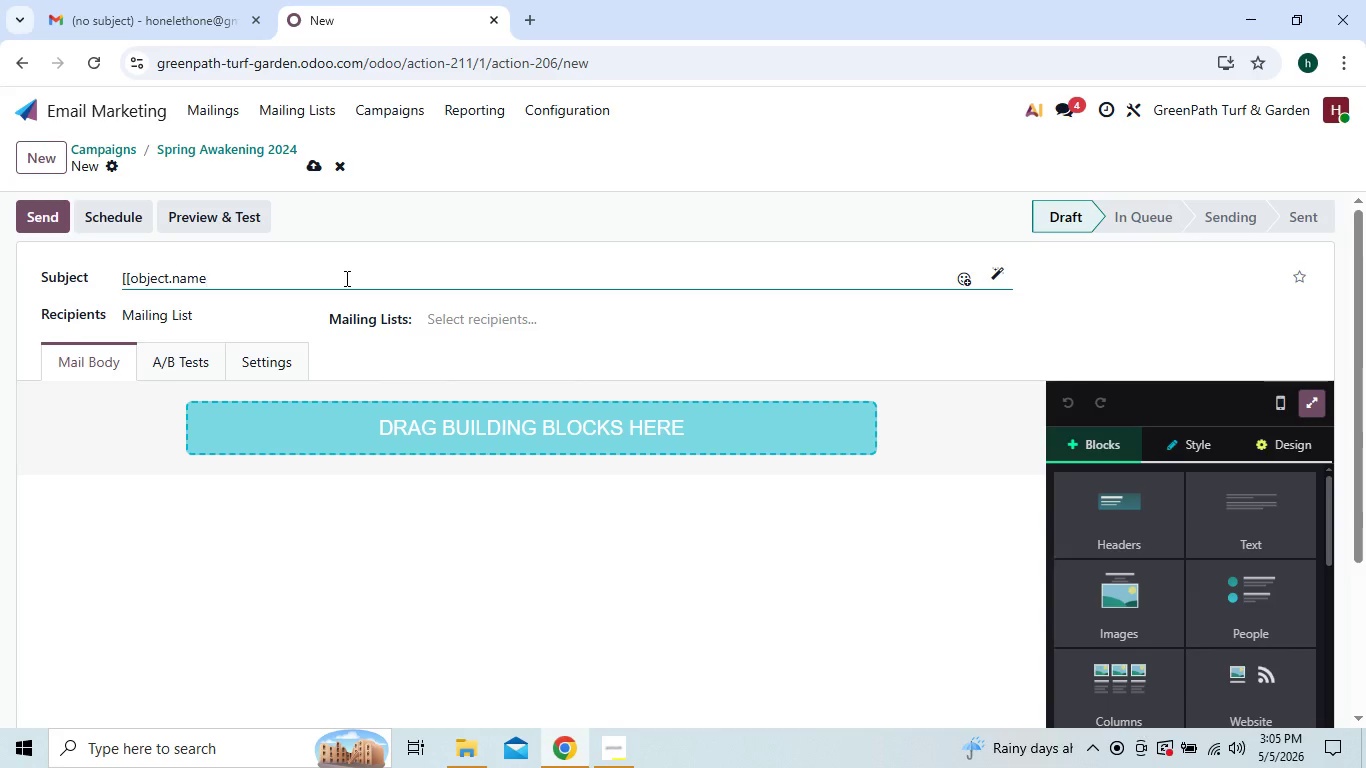 
key(BracketRight)
 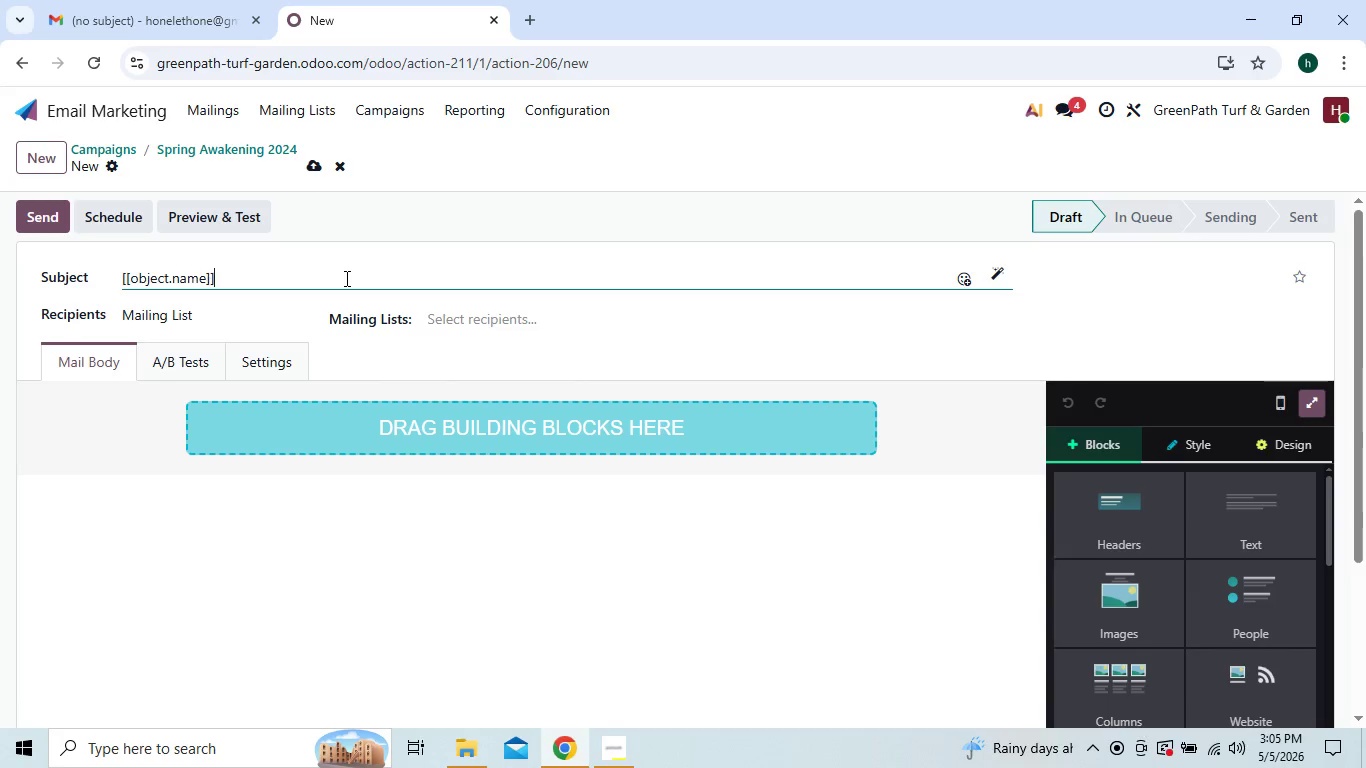 
key(BracketRight)
 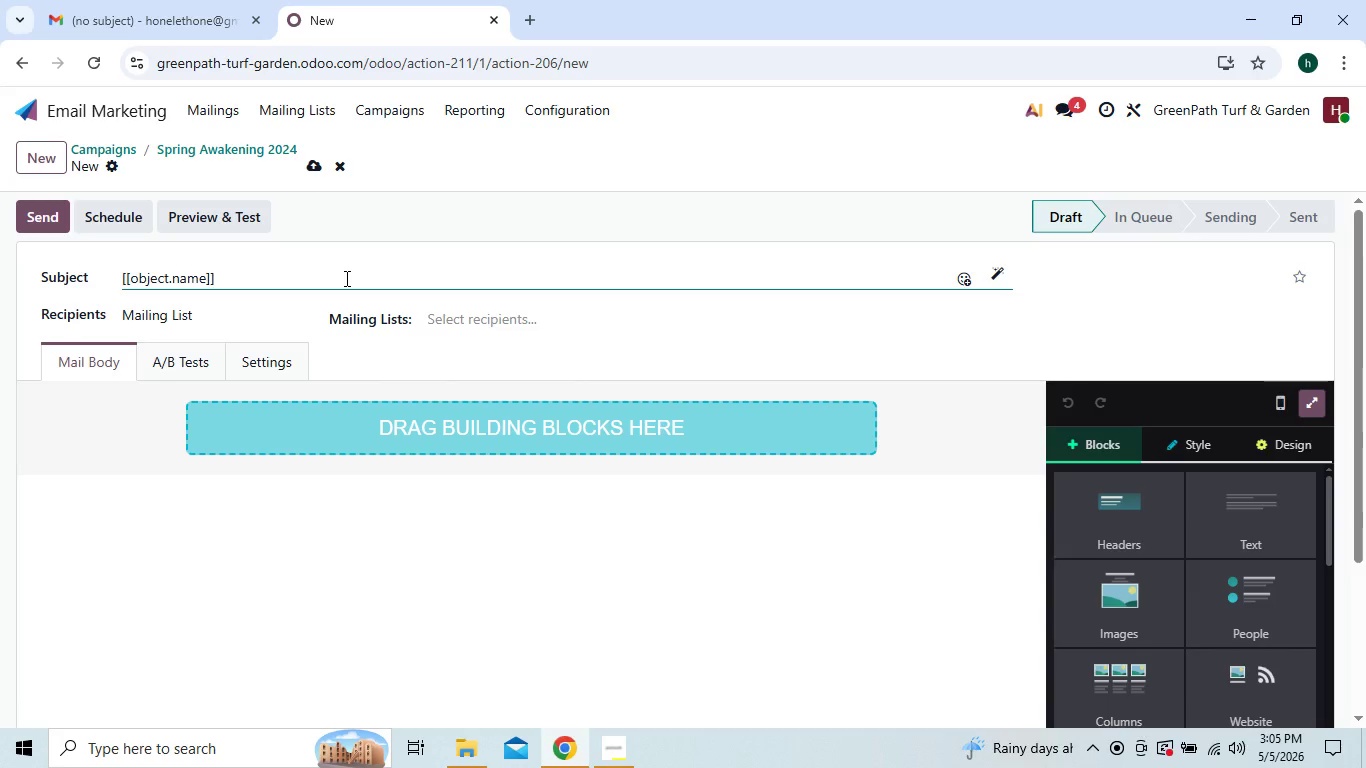 
key(Comma)
 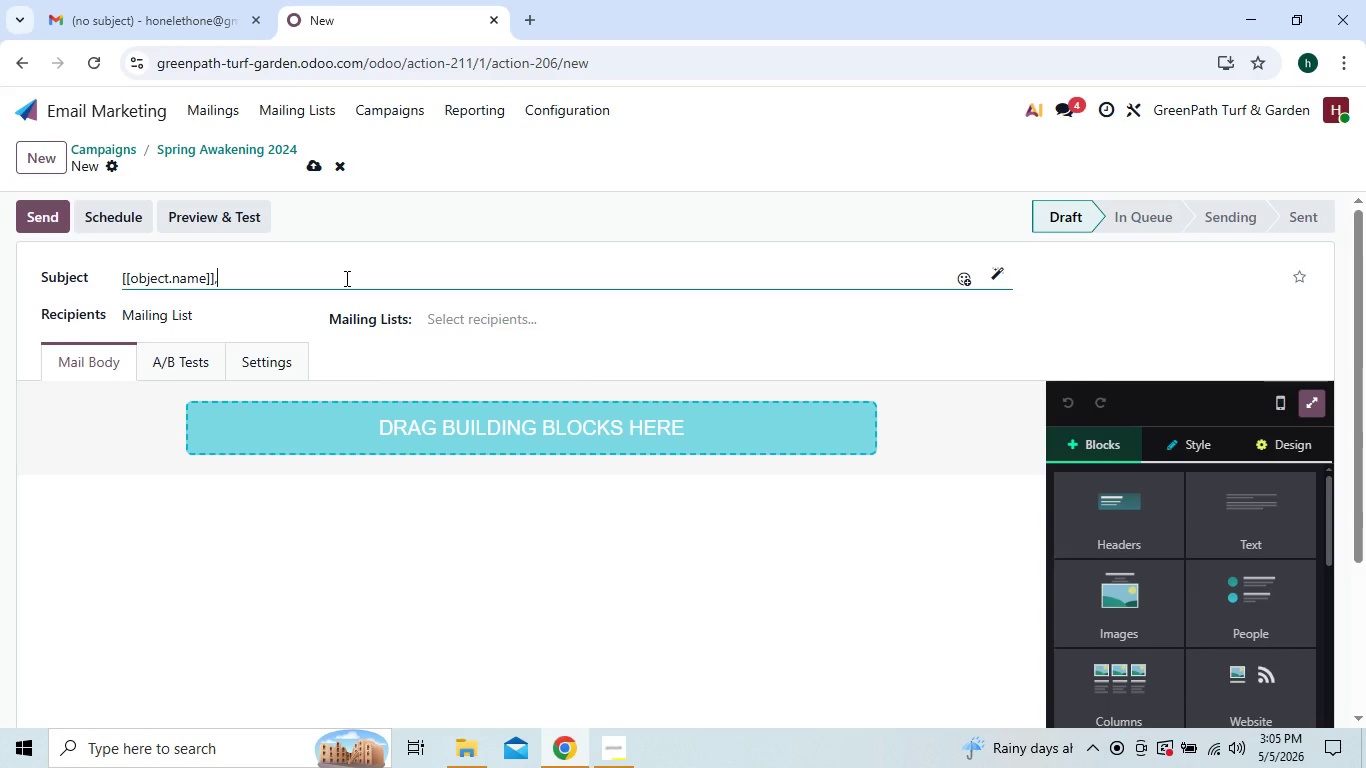 
type( spots are filling fast for spring)
 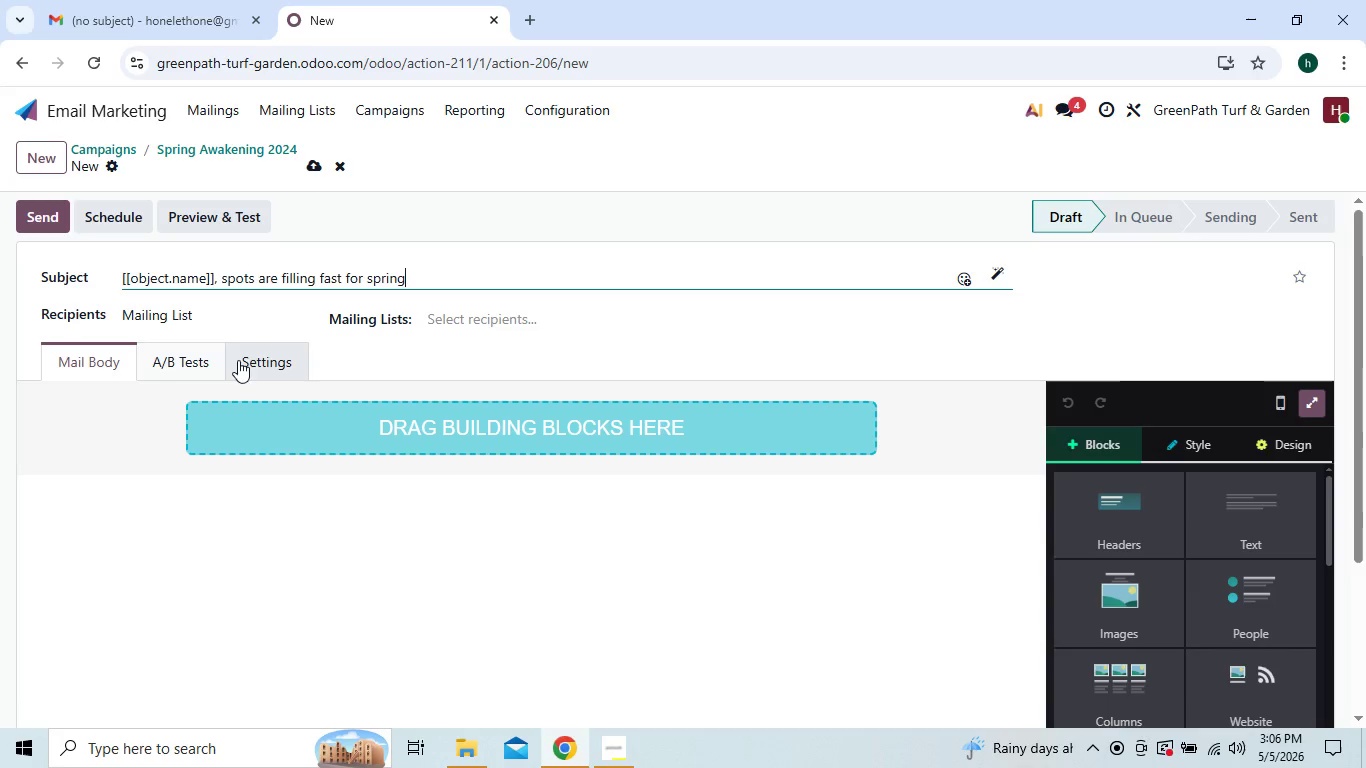 
wait(5.84)
 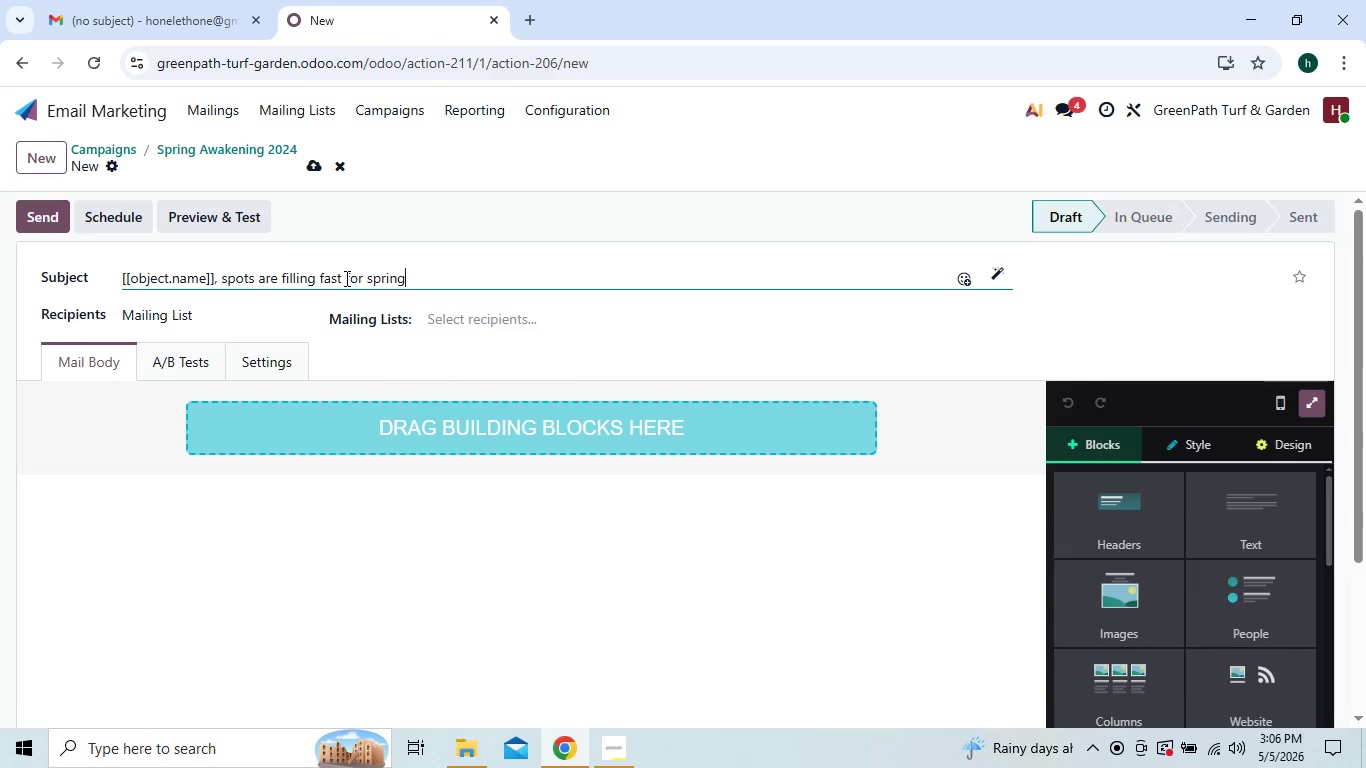 
left_click([1108, 625])
 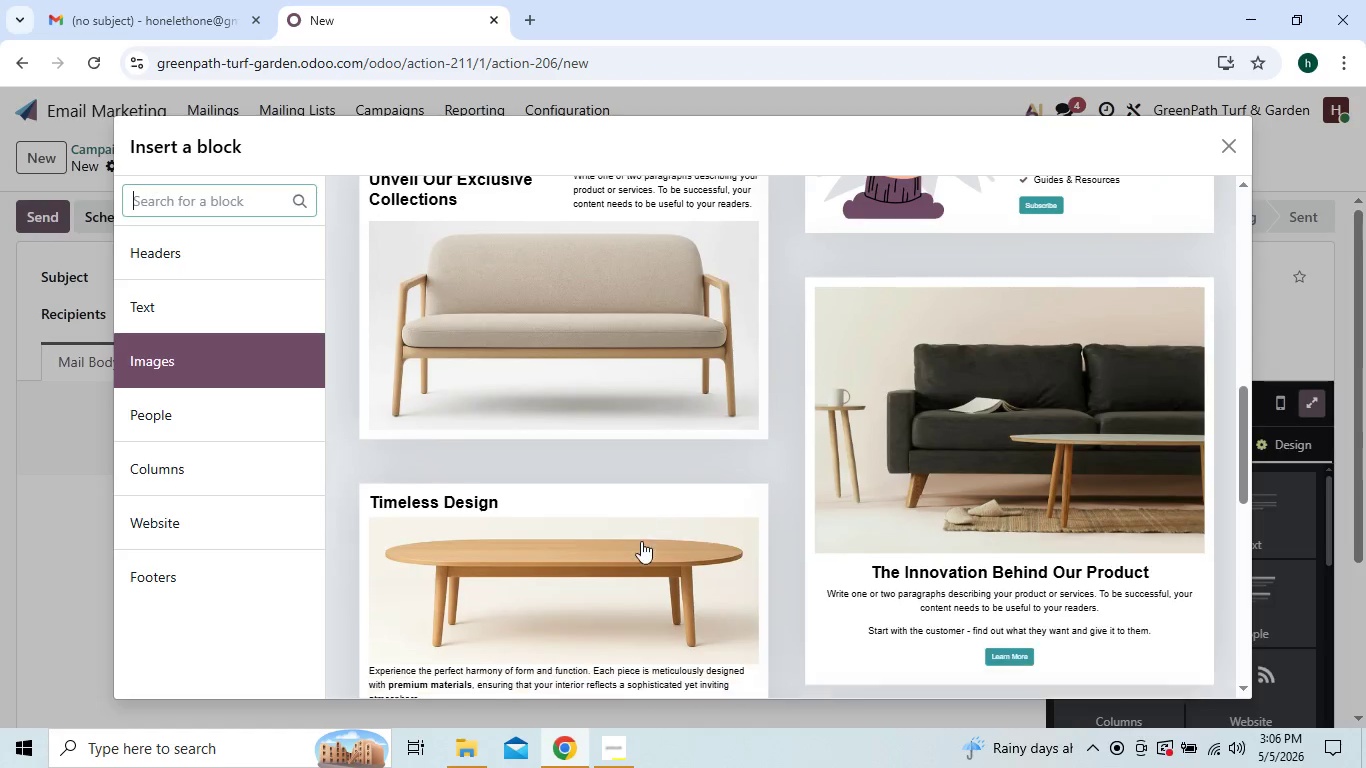 
left_click([613, 503])
 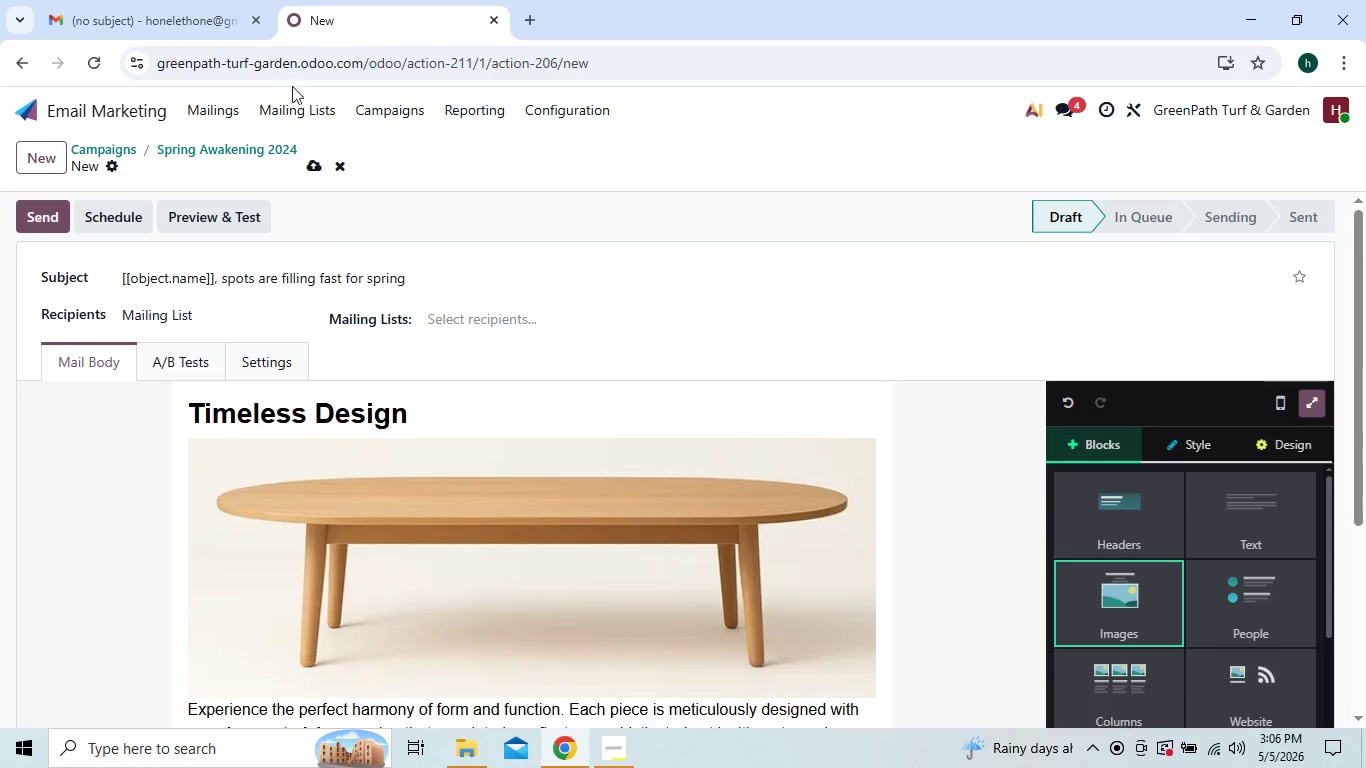 
left_click([373, 108])
 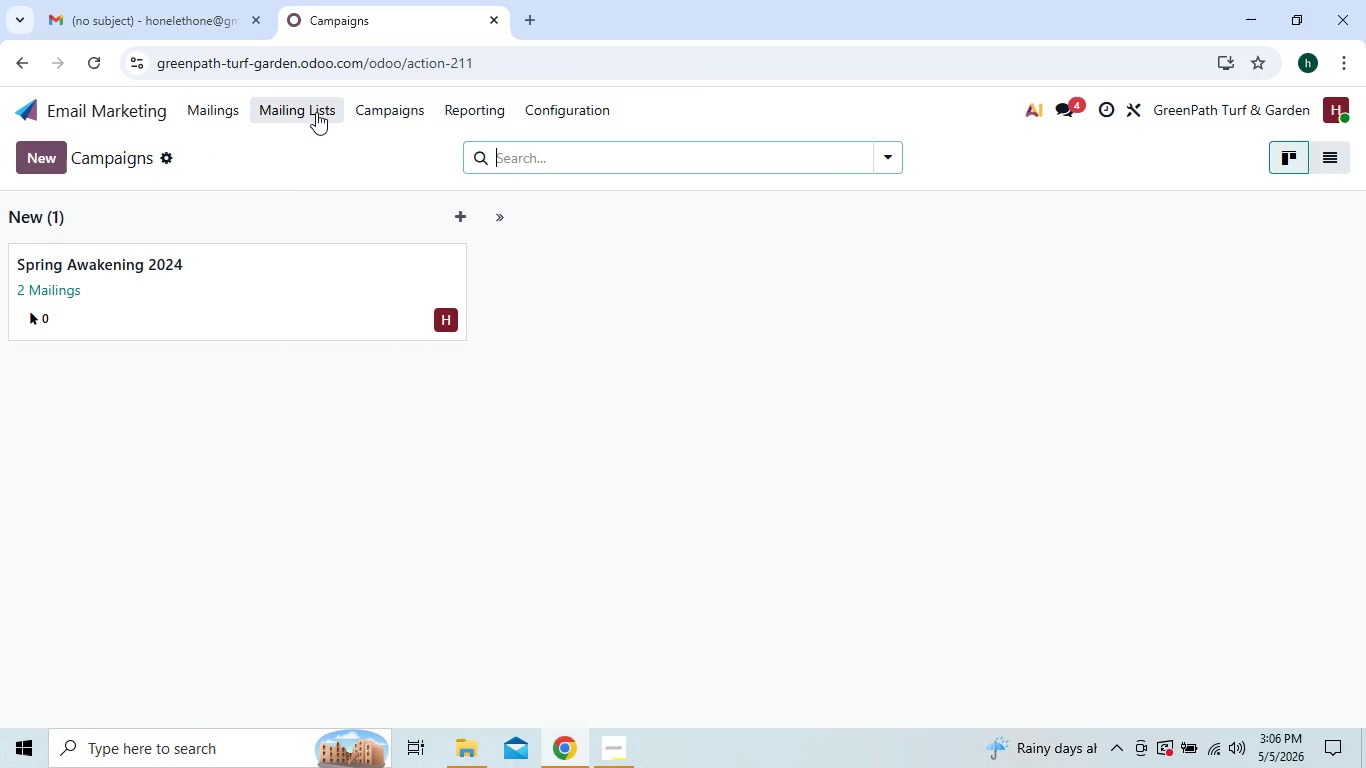 
wait(5.03)
 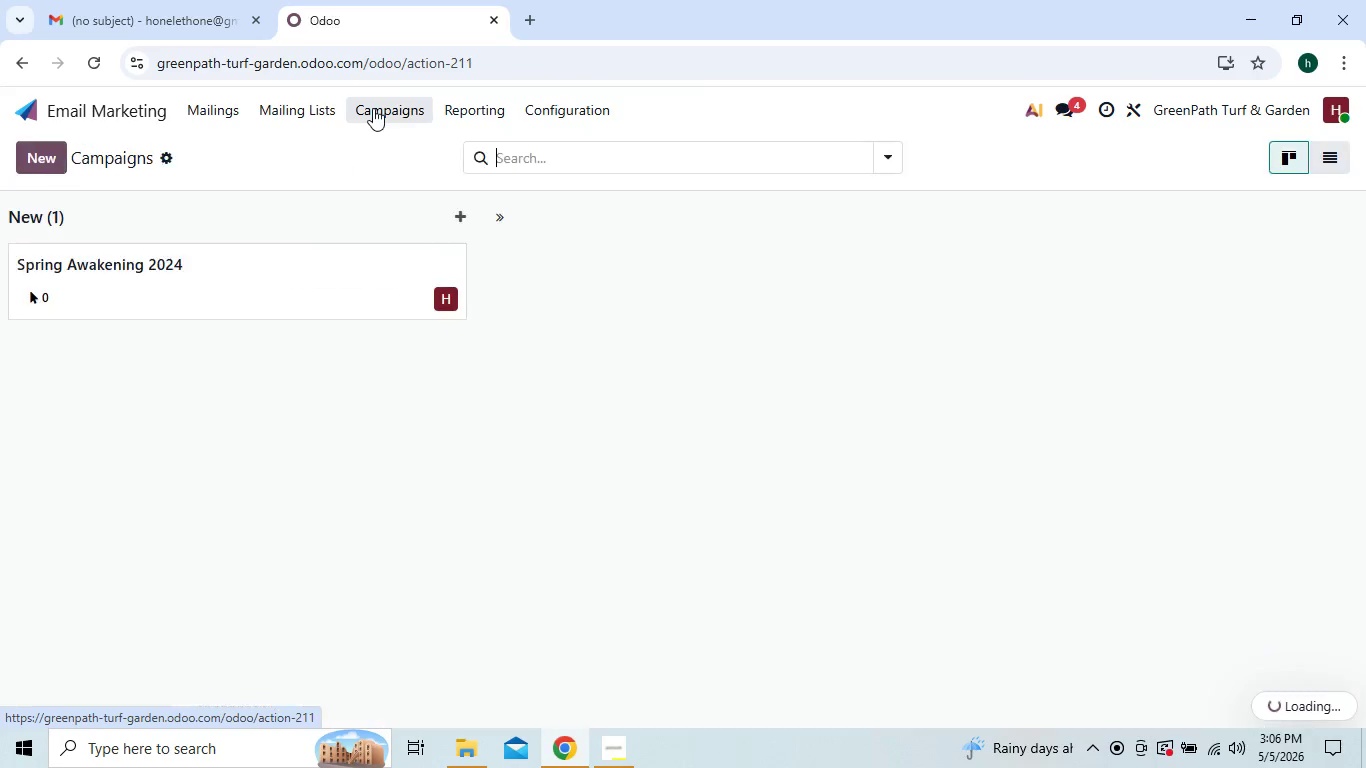 
left_click([260, 293])
 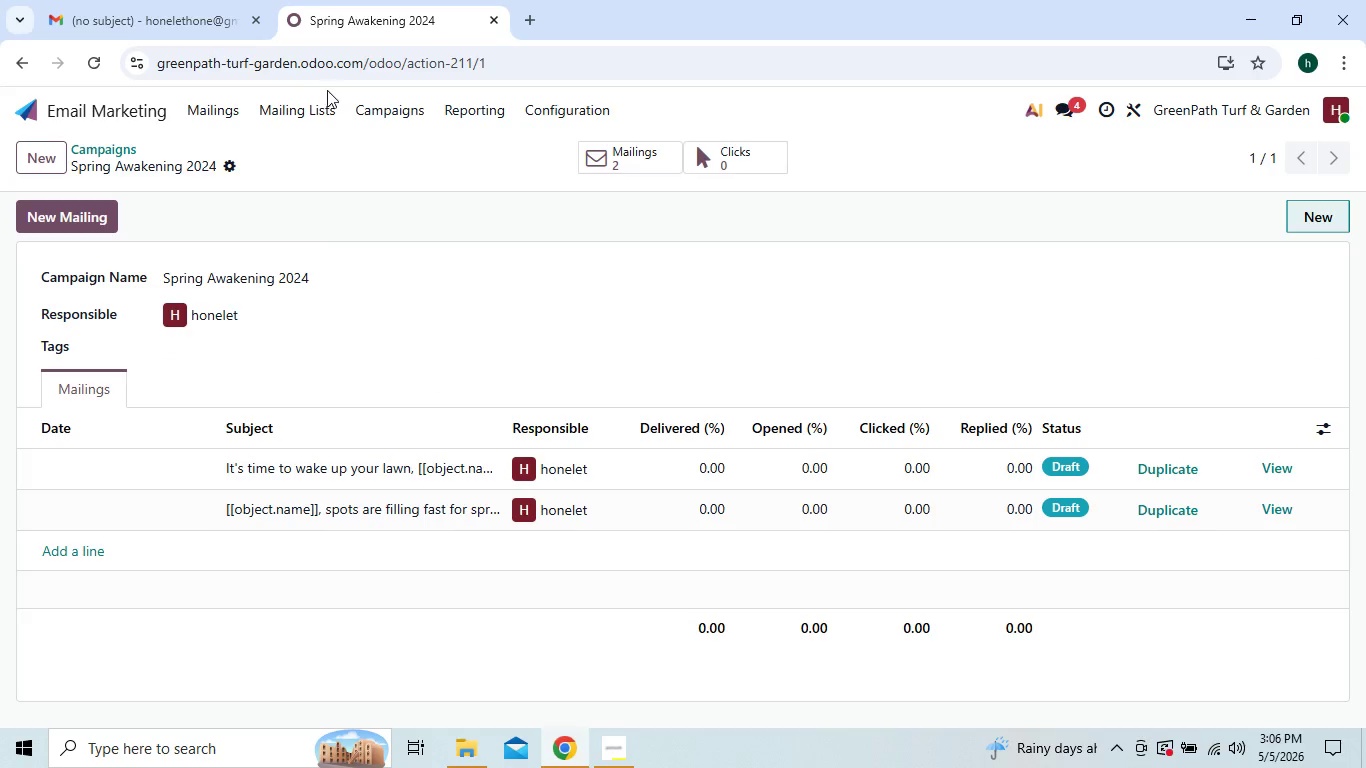 
left_click([219, 108])
 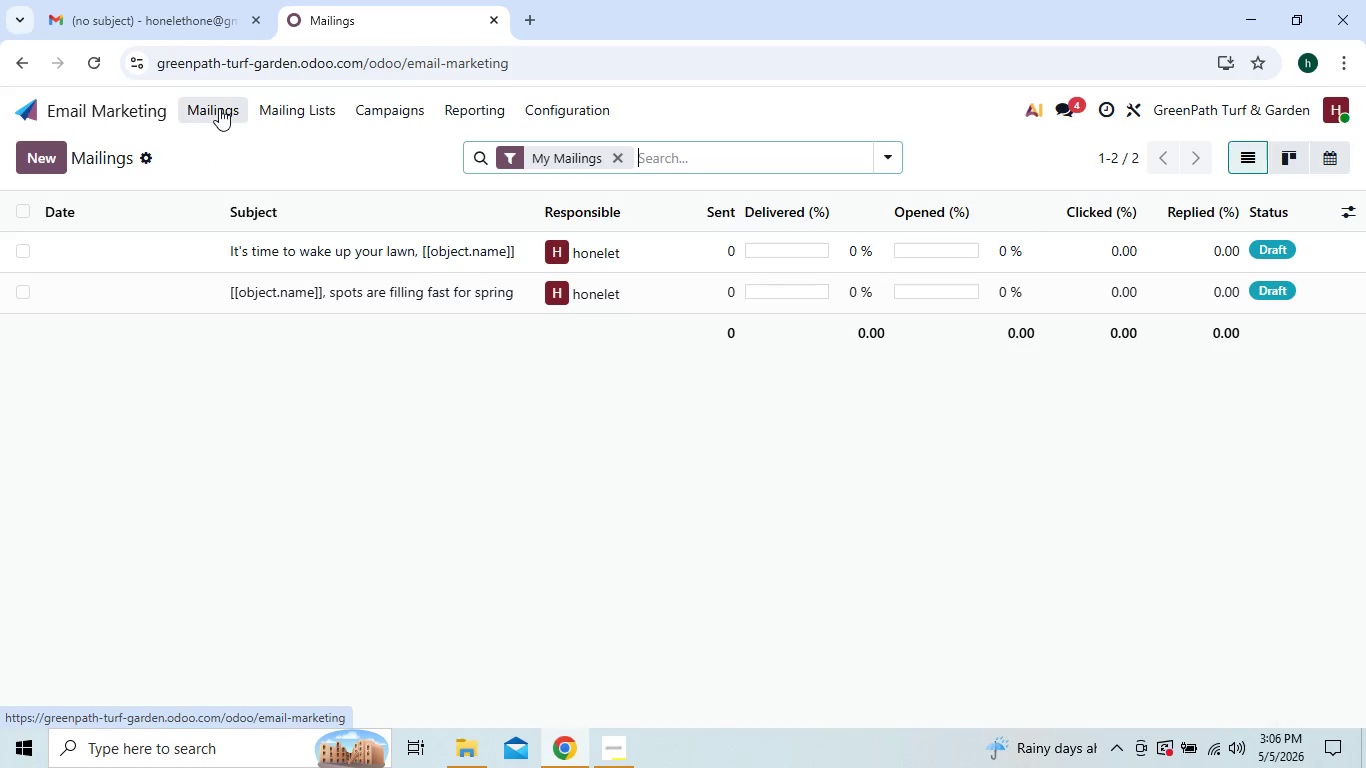 
mouse_move([295, 270])
 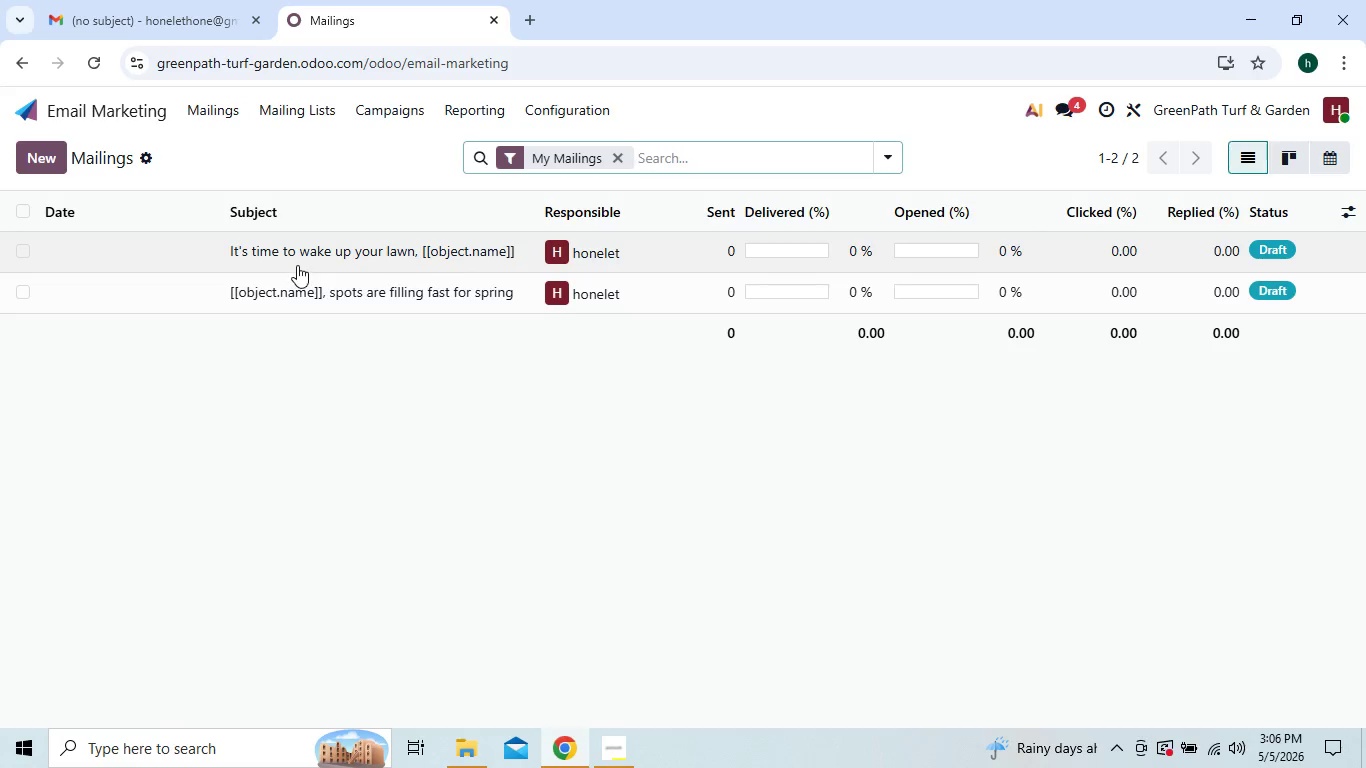 
left_click([297, 265])
 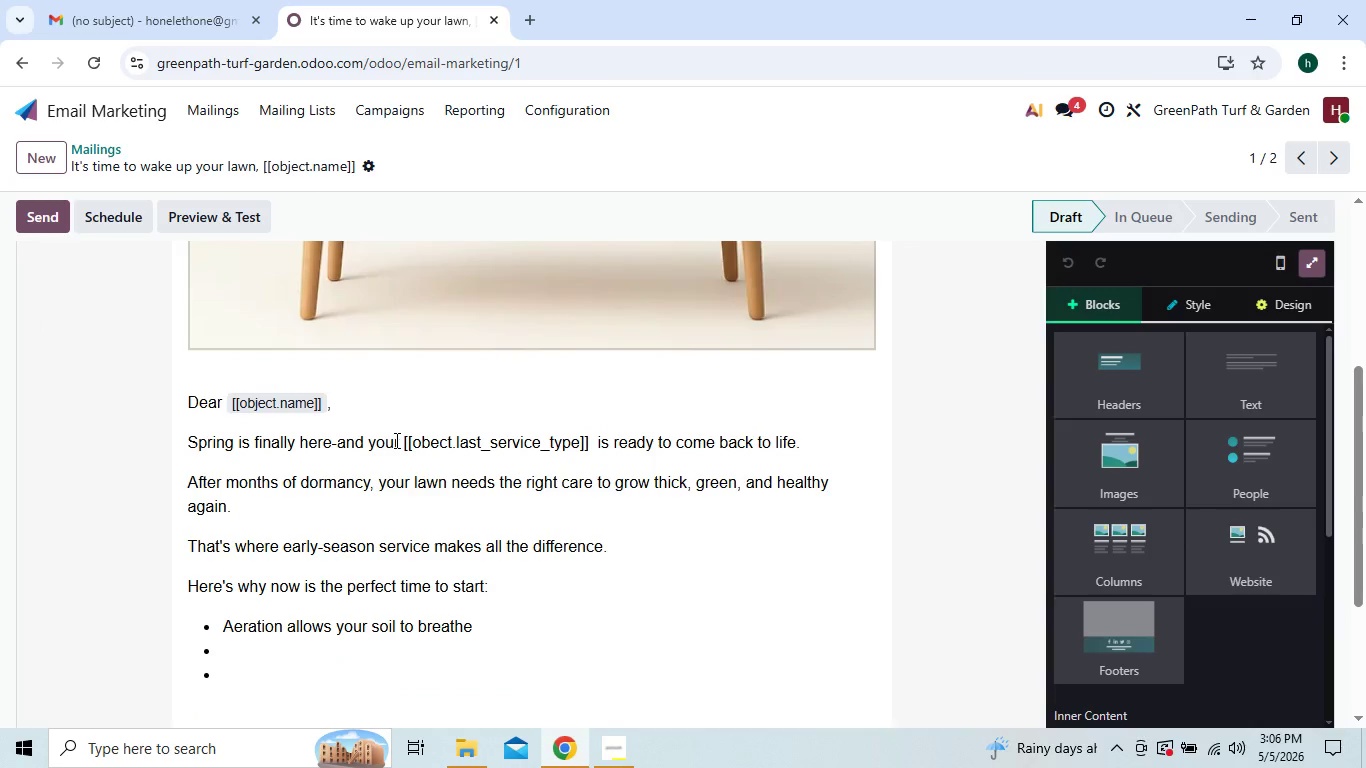 
wait(7.36)
 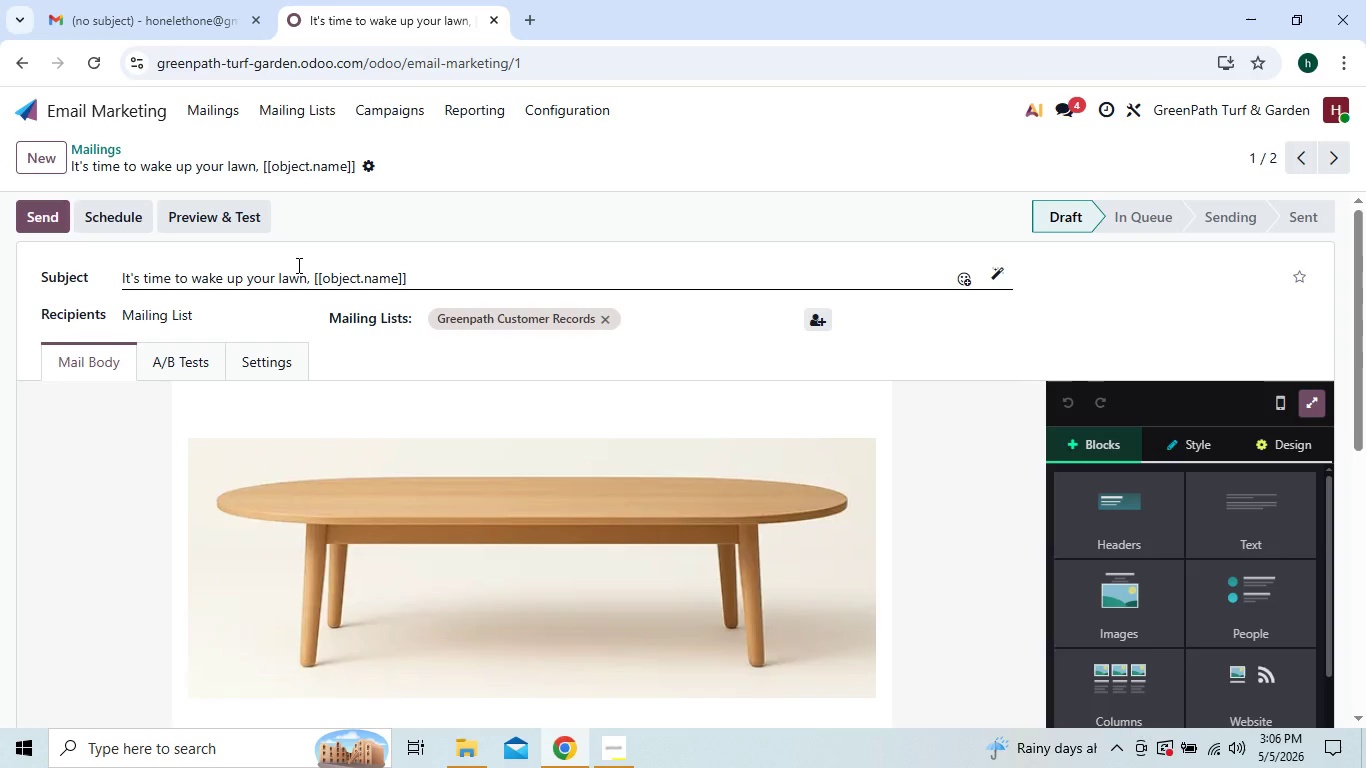 
left_click([385, 518])
 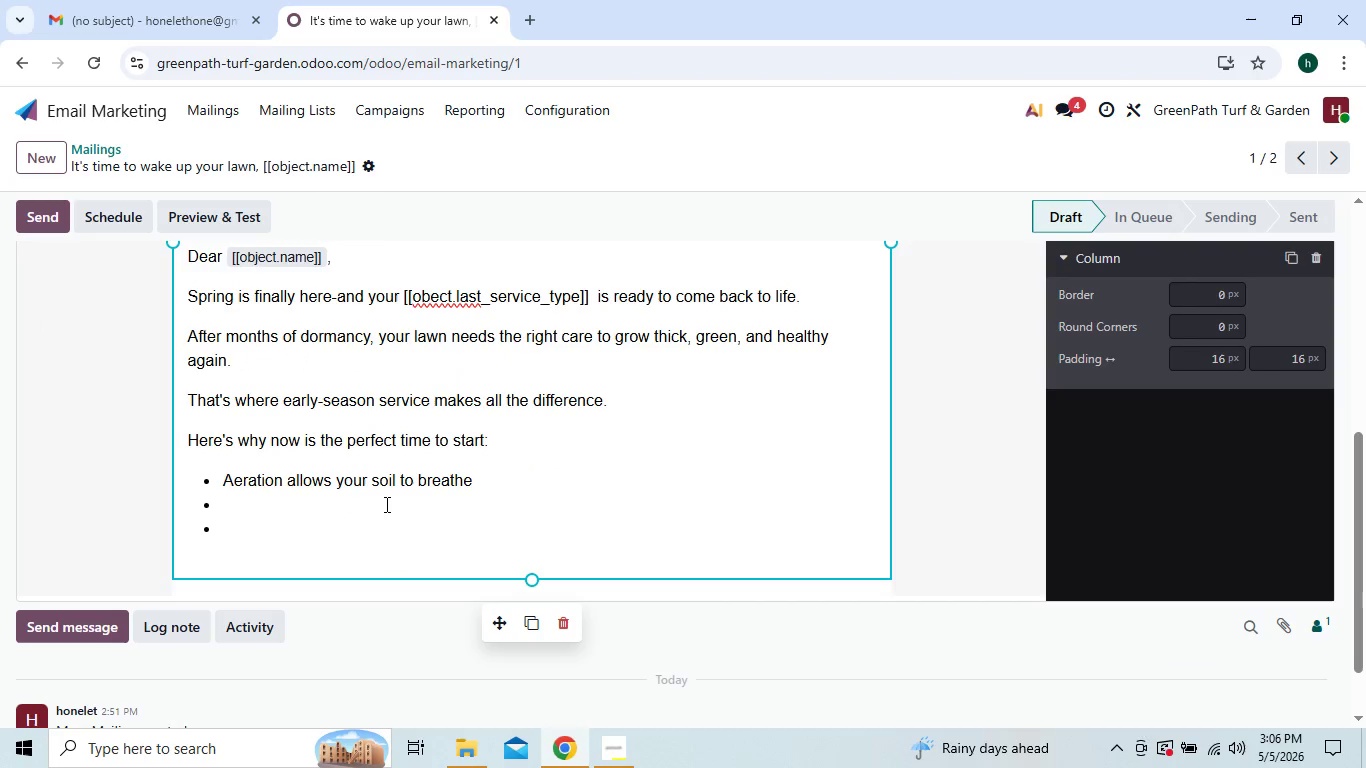 
left_click([385, 503])
 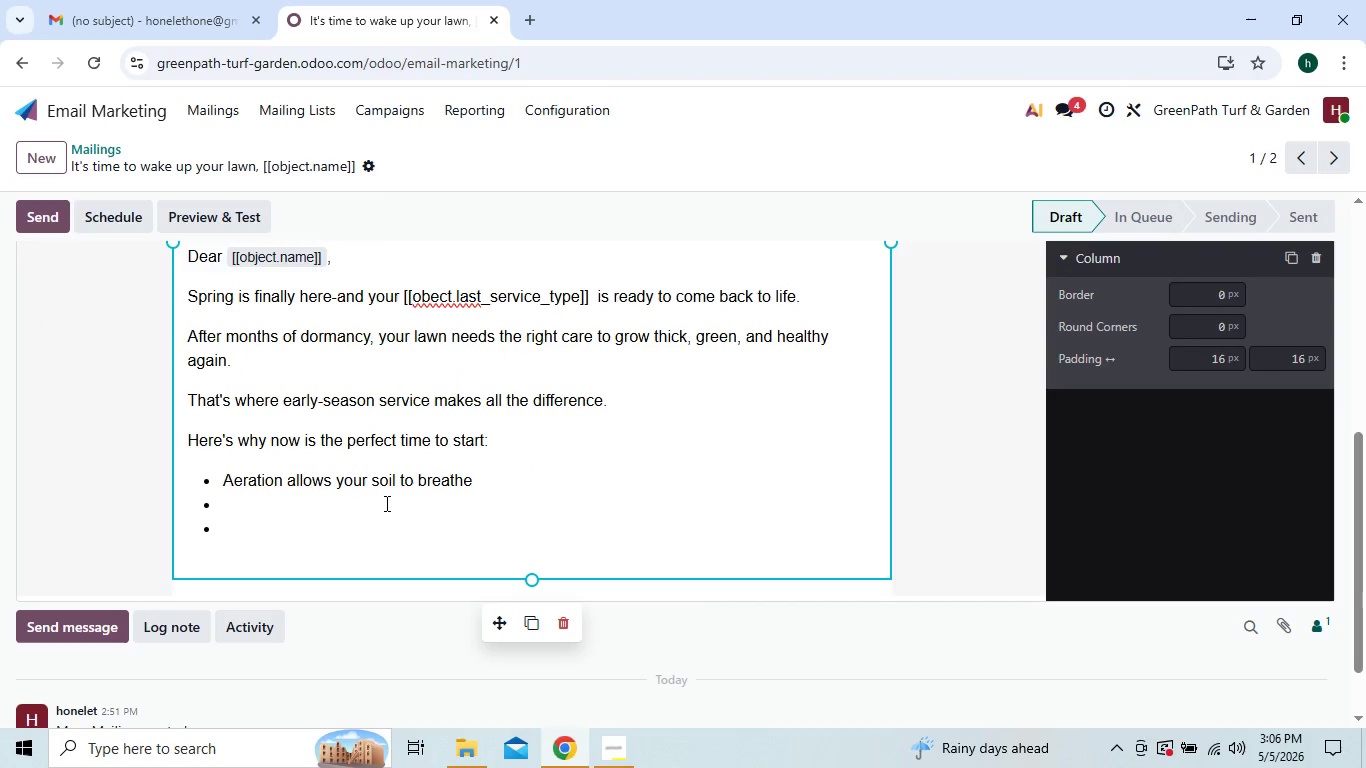 
hold_key(key=ShiftLeft, duration=1.5)
 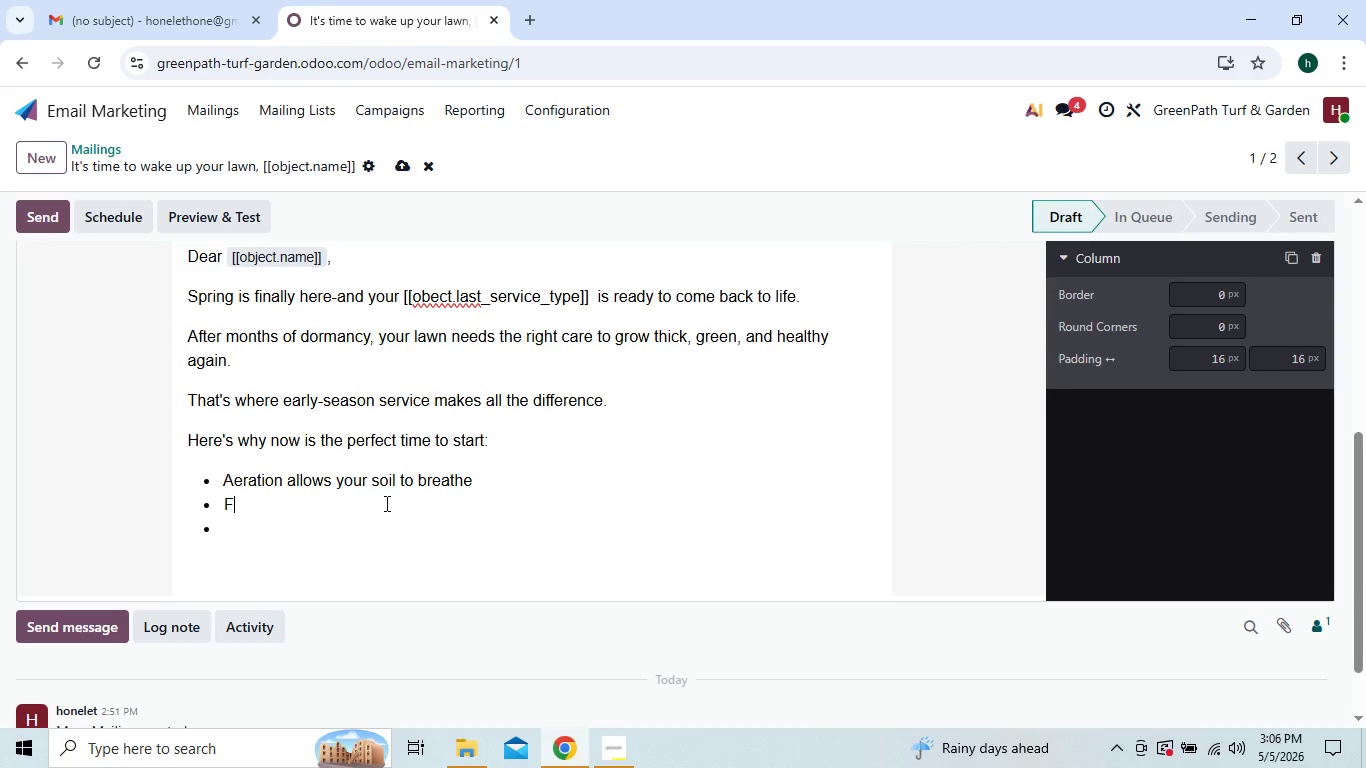 
type(Fert)
 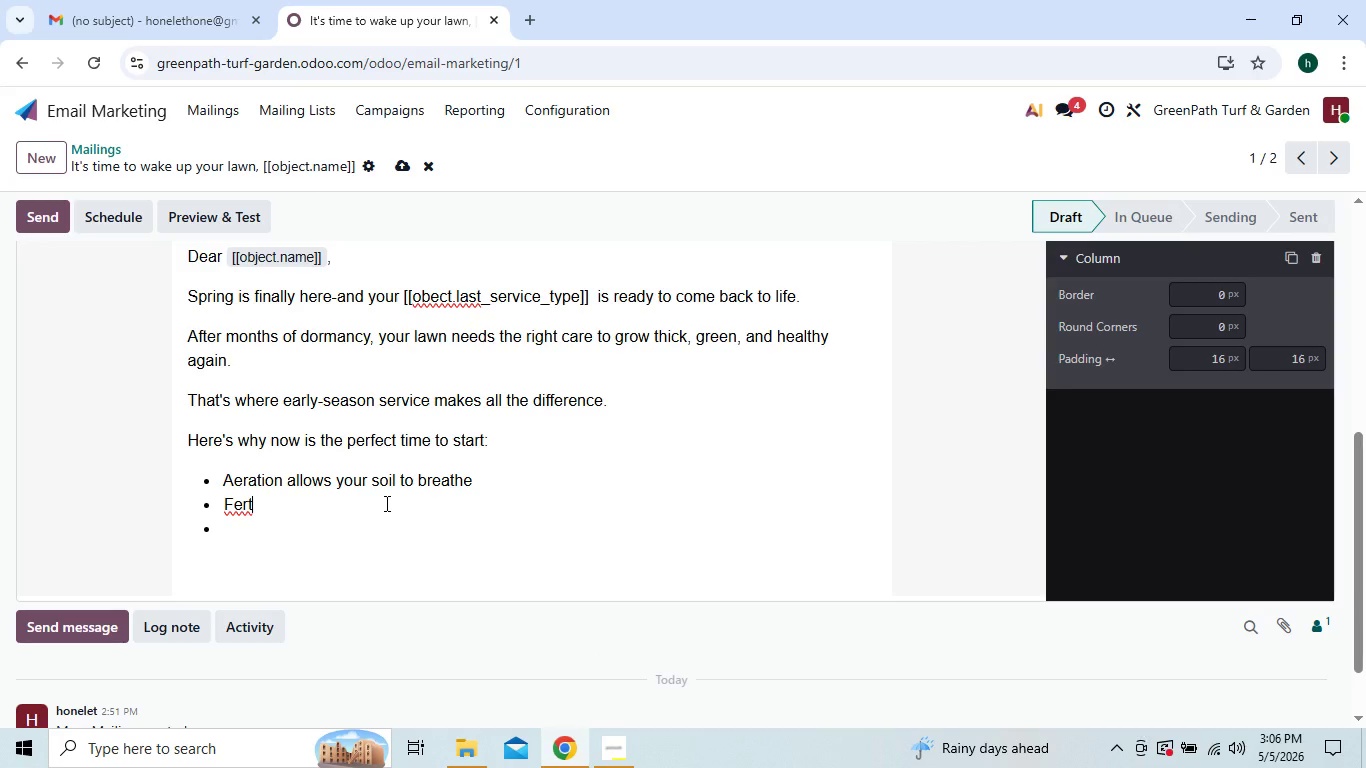 
type(ilization )
 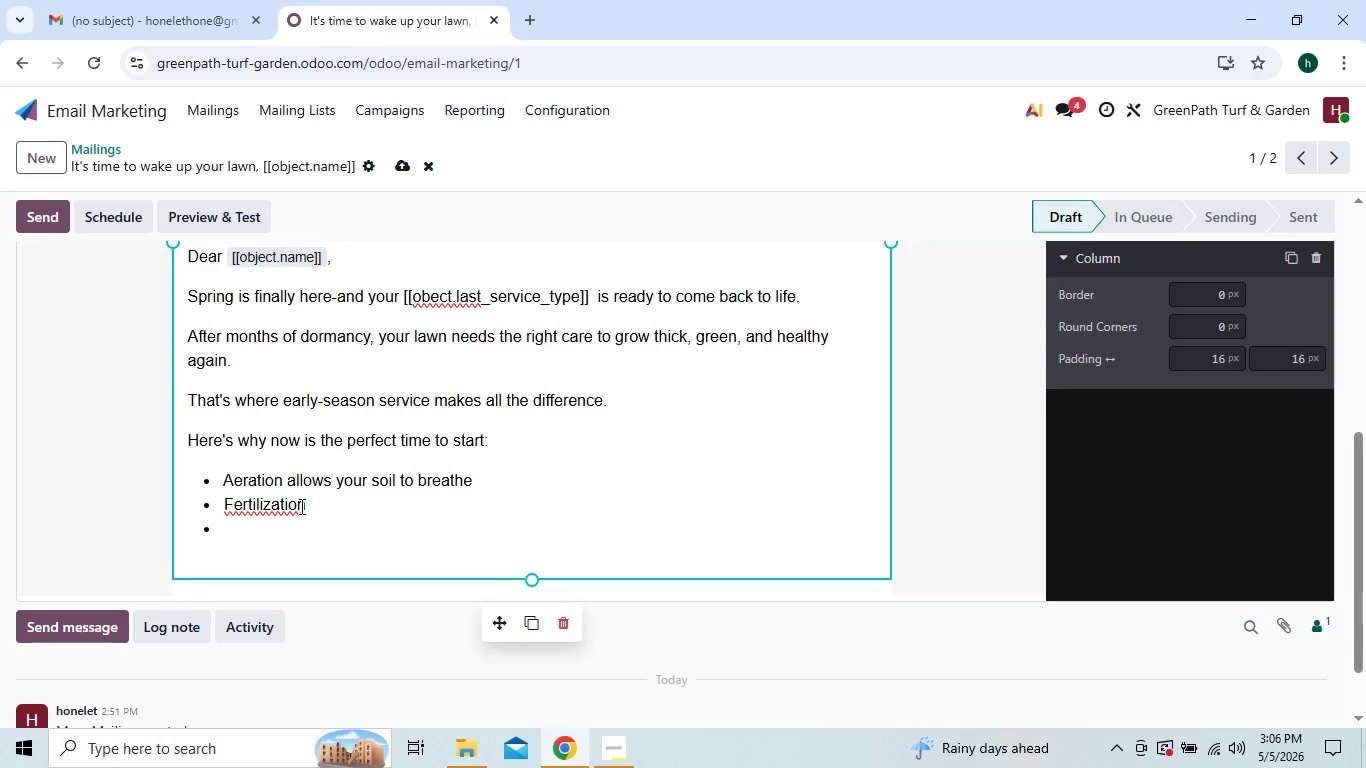 
wait(5.3)
 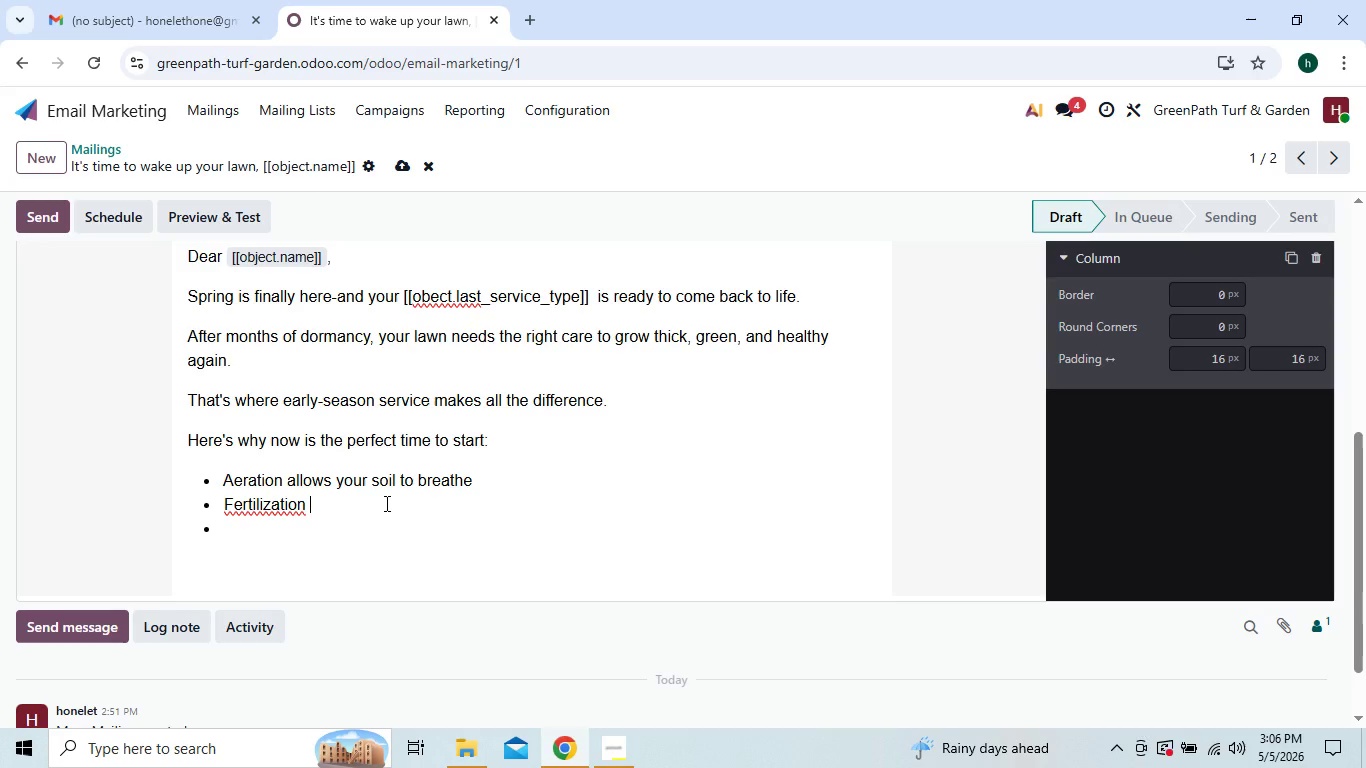 
right_click([295, 508])
 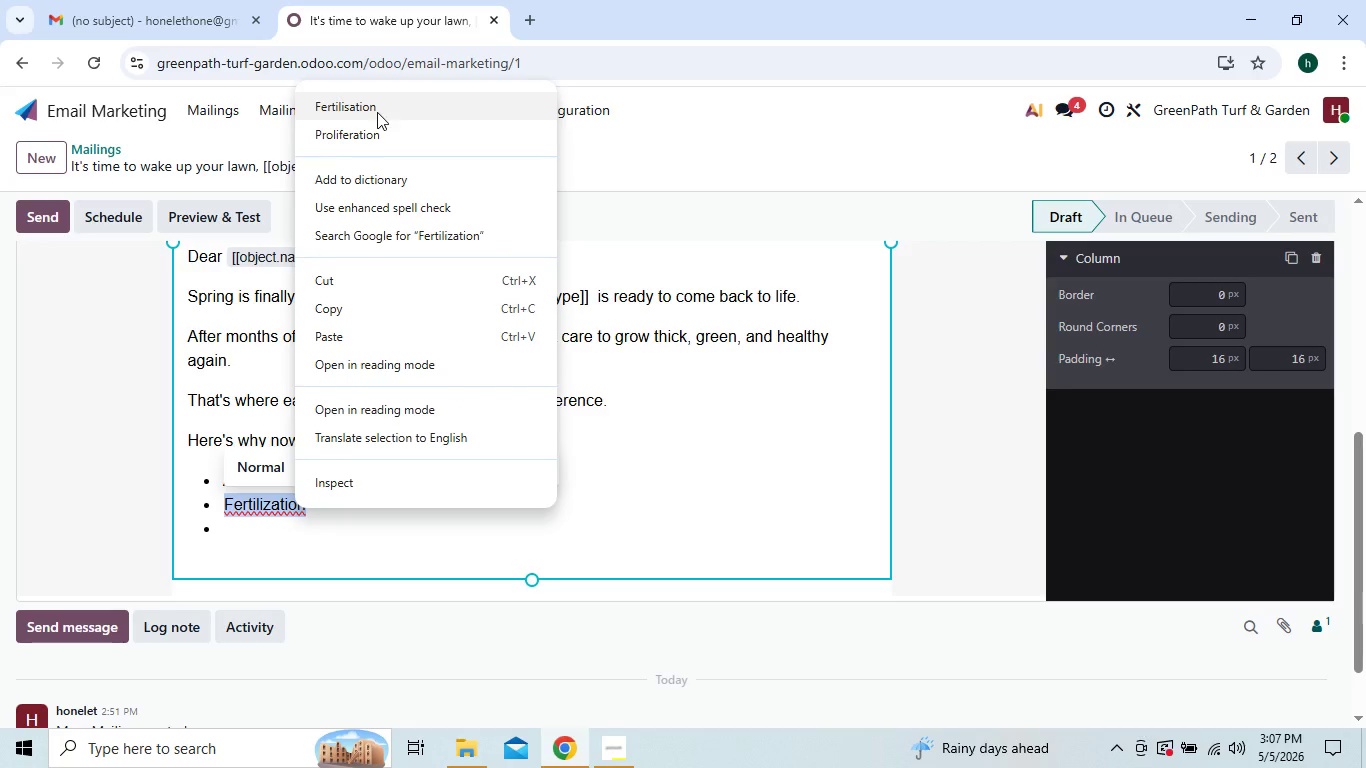 
wait(6.08)
 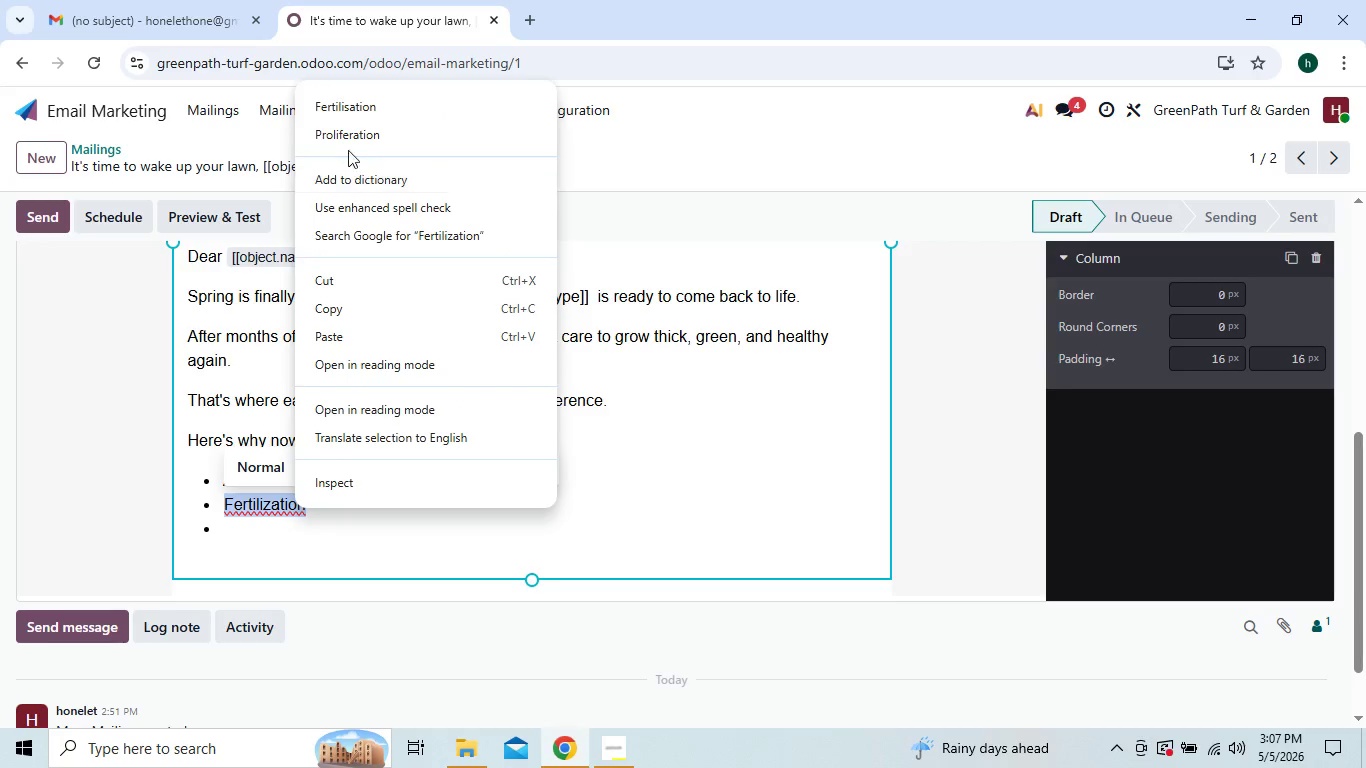 
left_click([265, 495])
 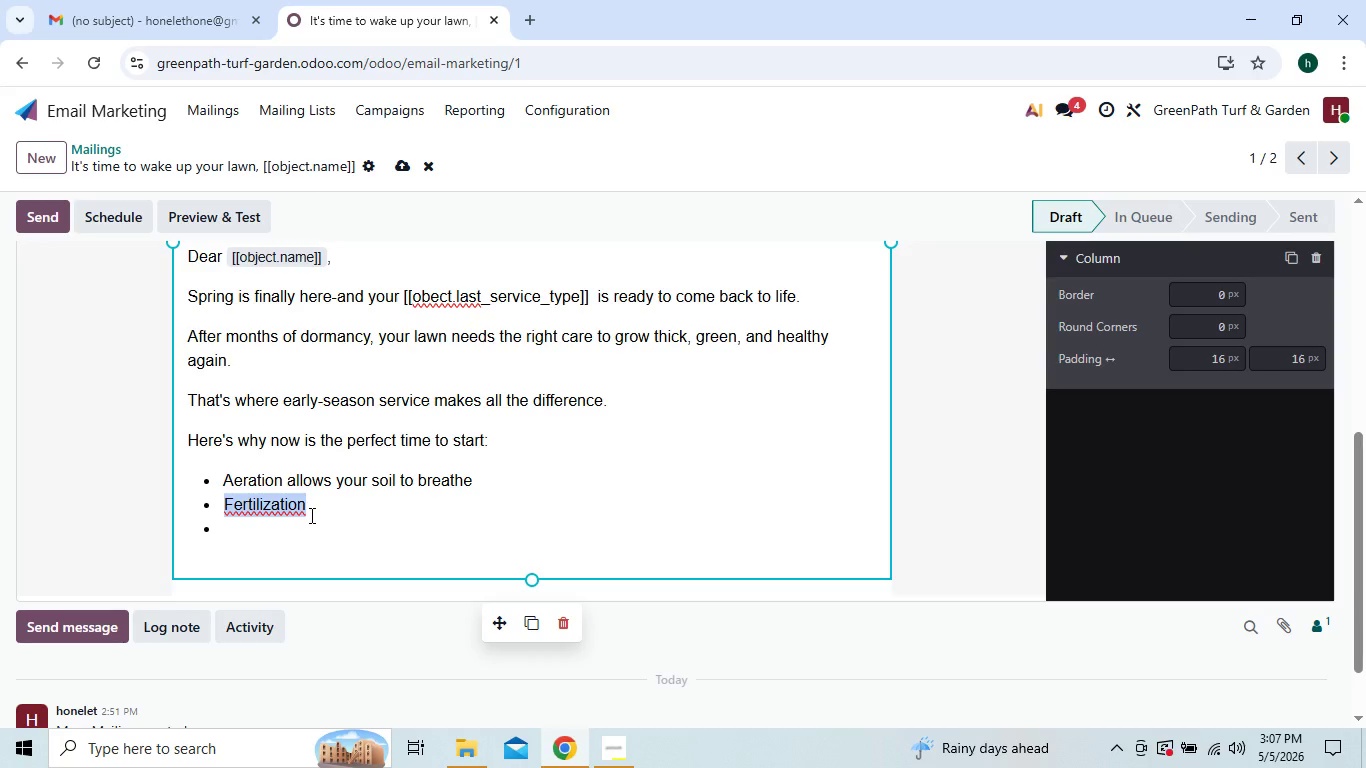 
wait(22.25)
 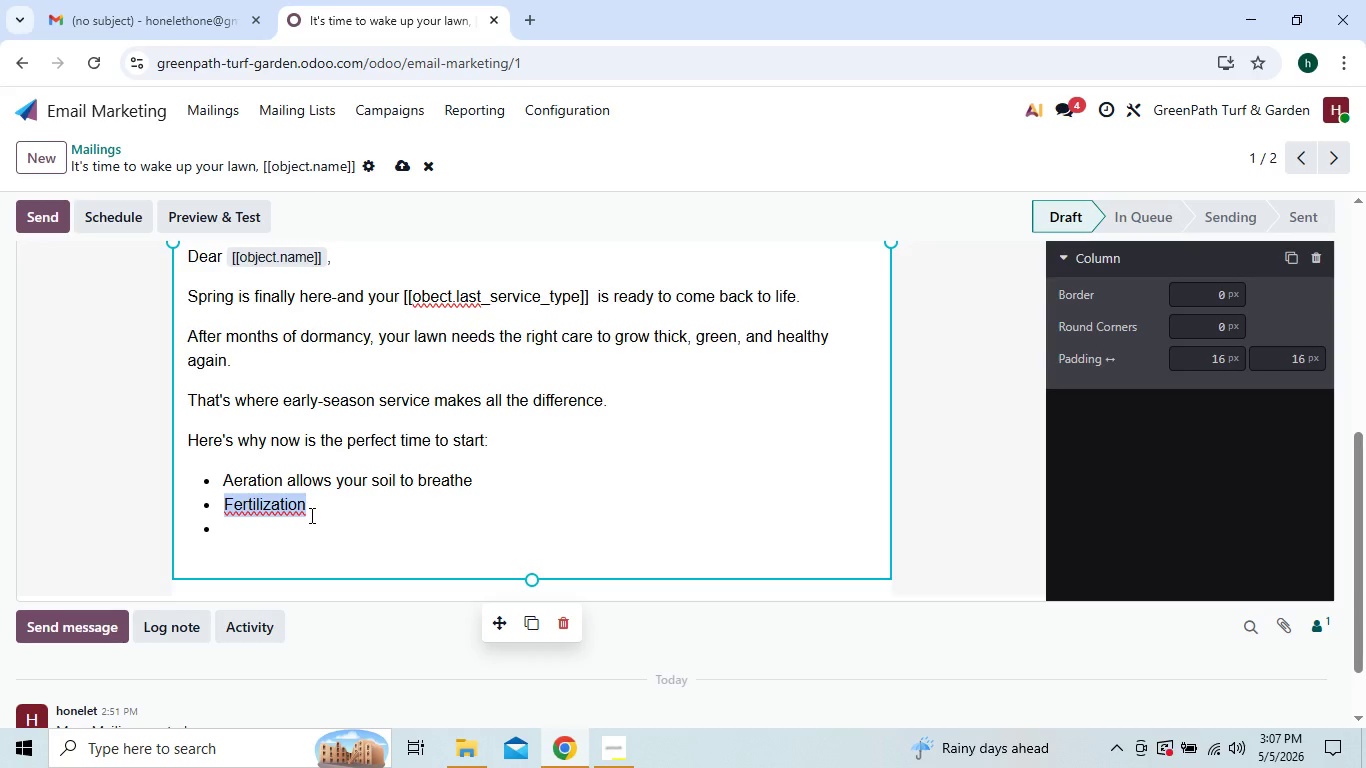 
left_click([309, 502])
 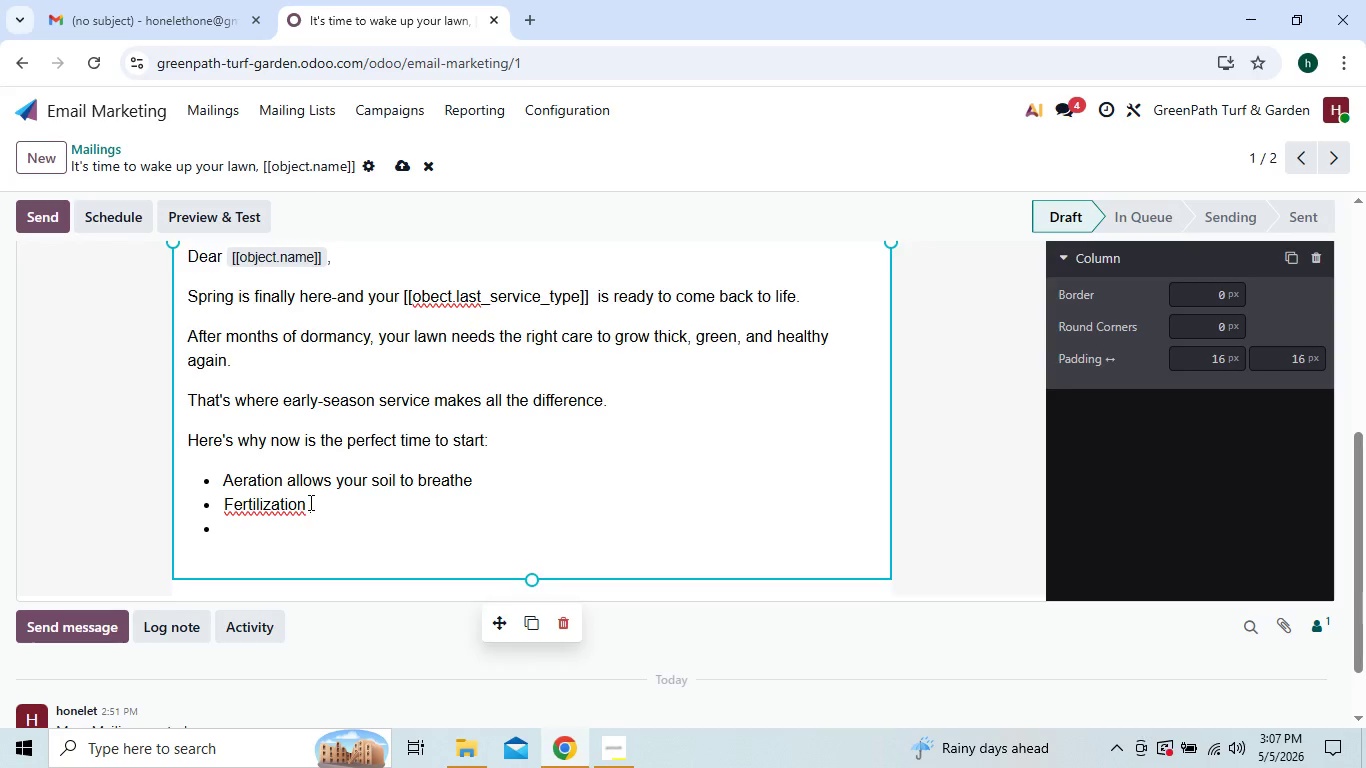 
key(Space)
 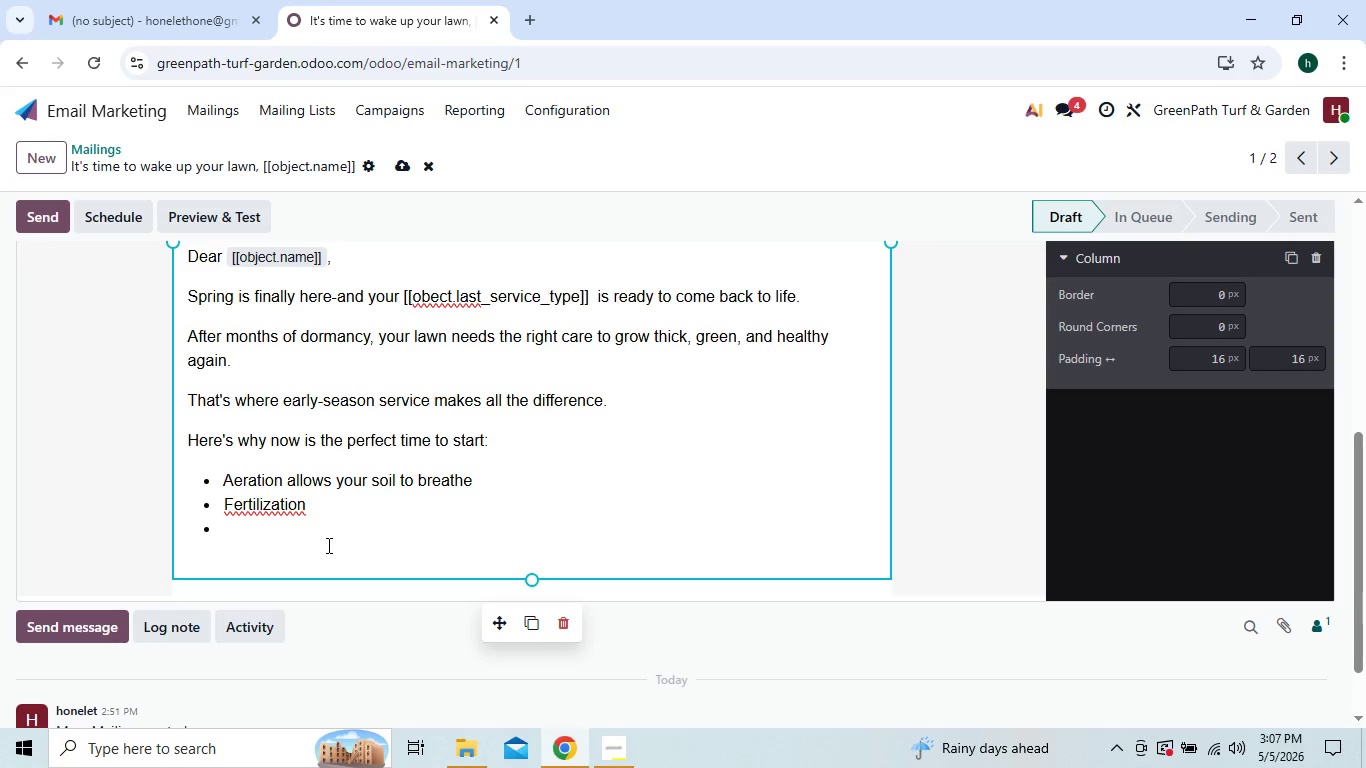 
key(Backspace)
 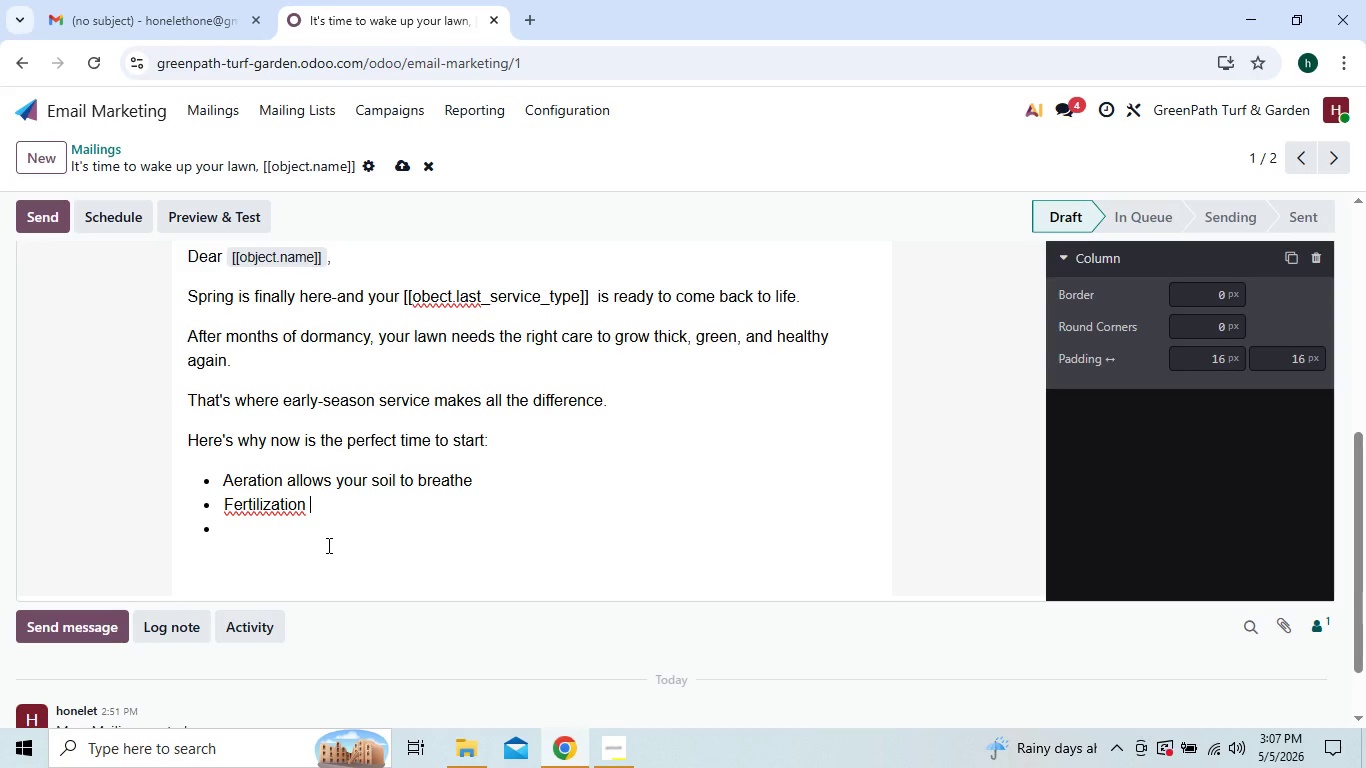 
wait(12.72)
 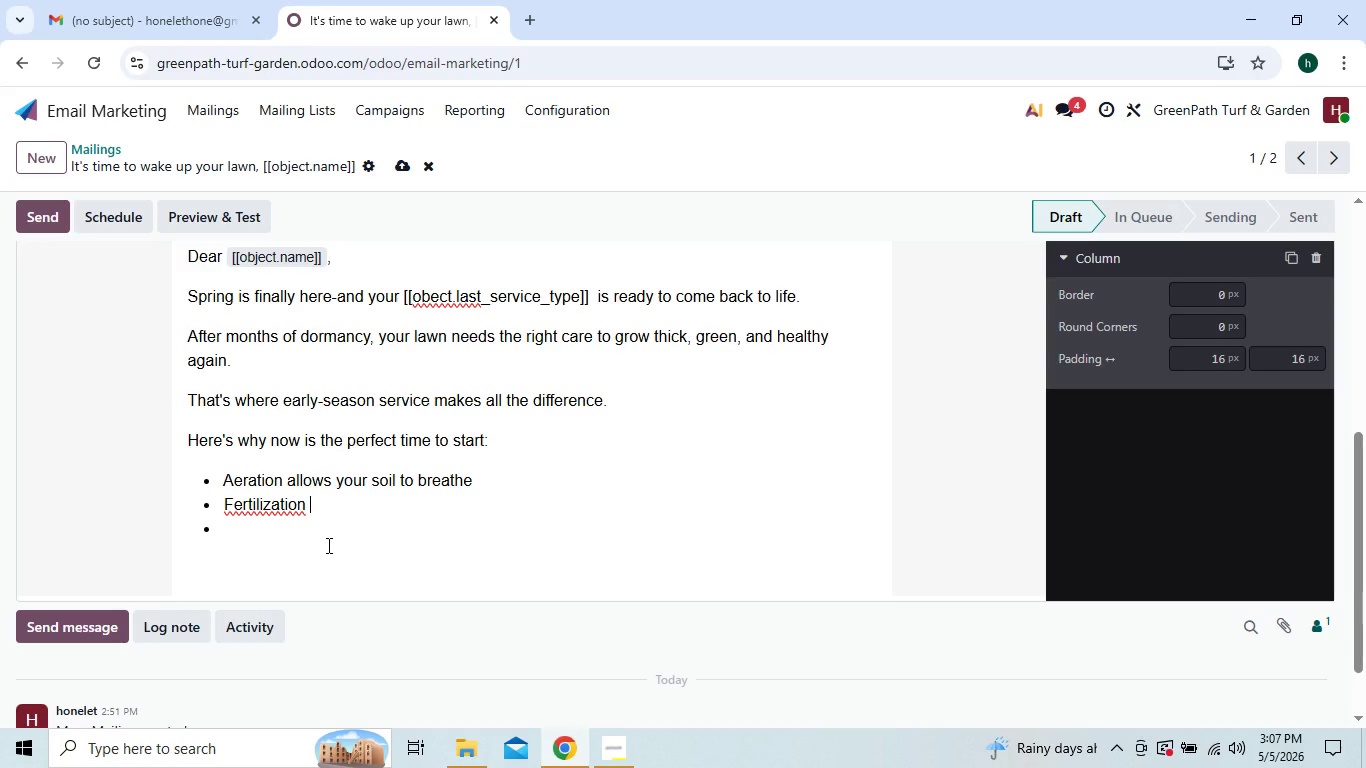 
type(jump)
 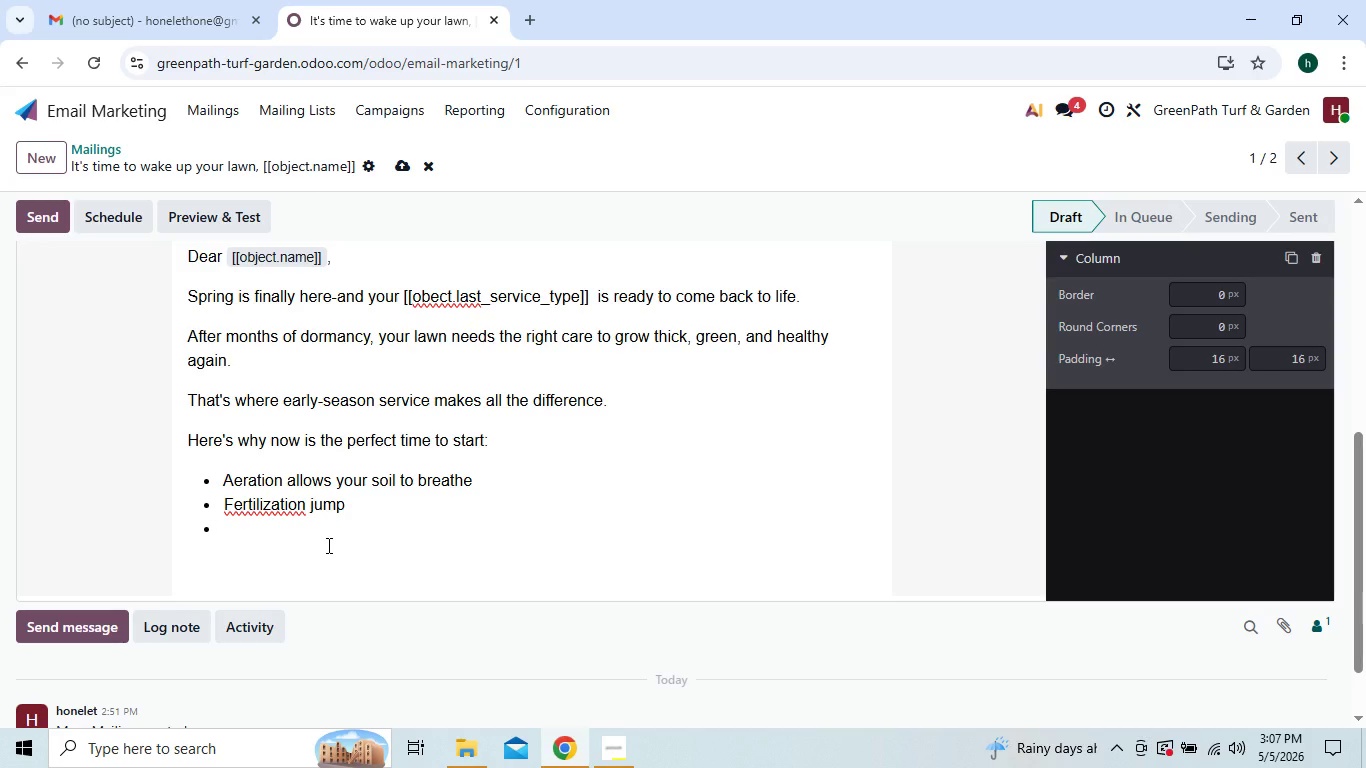 
type(sta)
 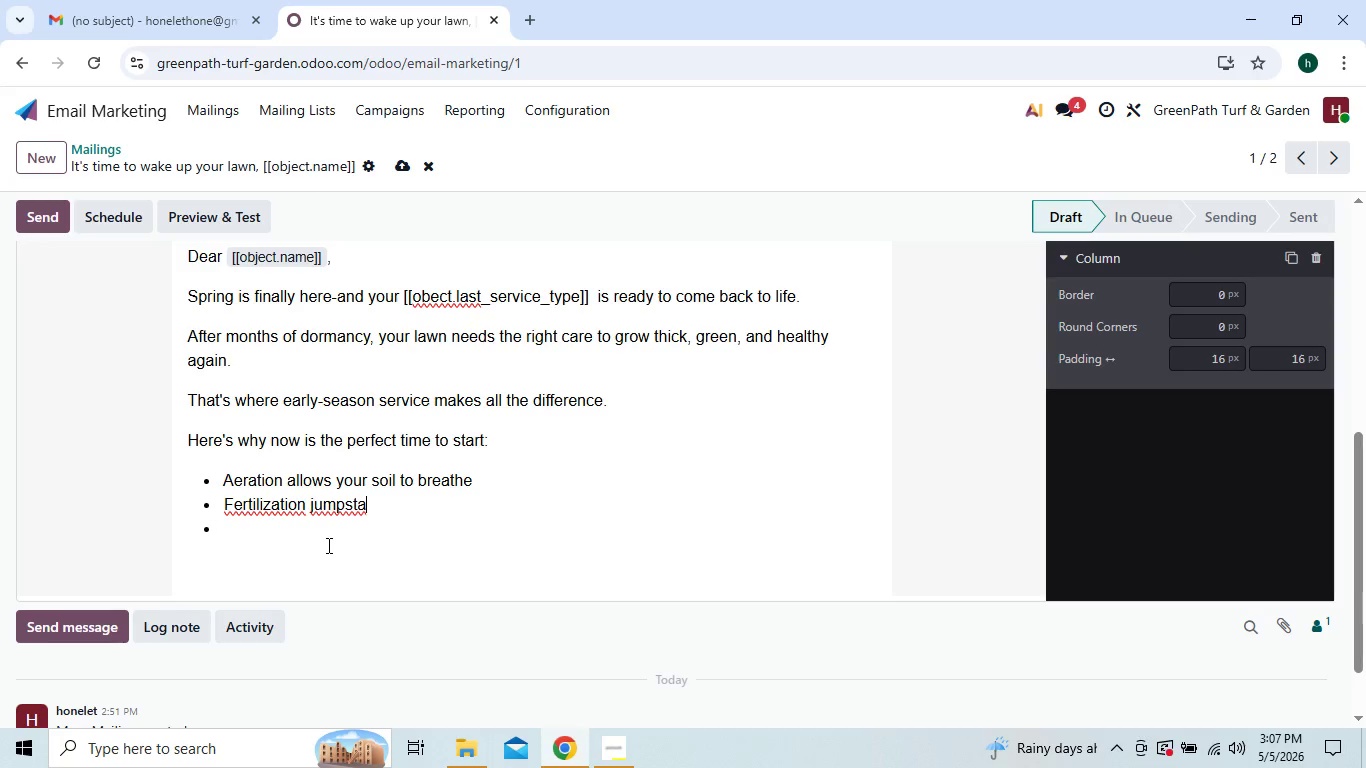 
type(rts strong, even growth)
 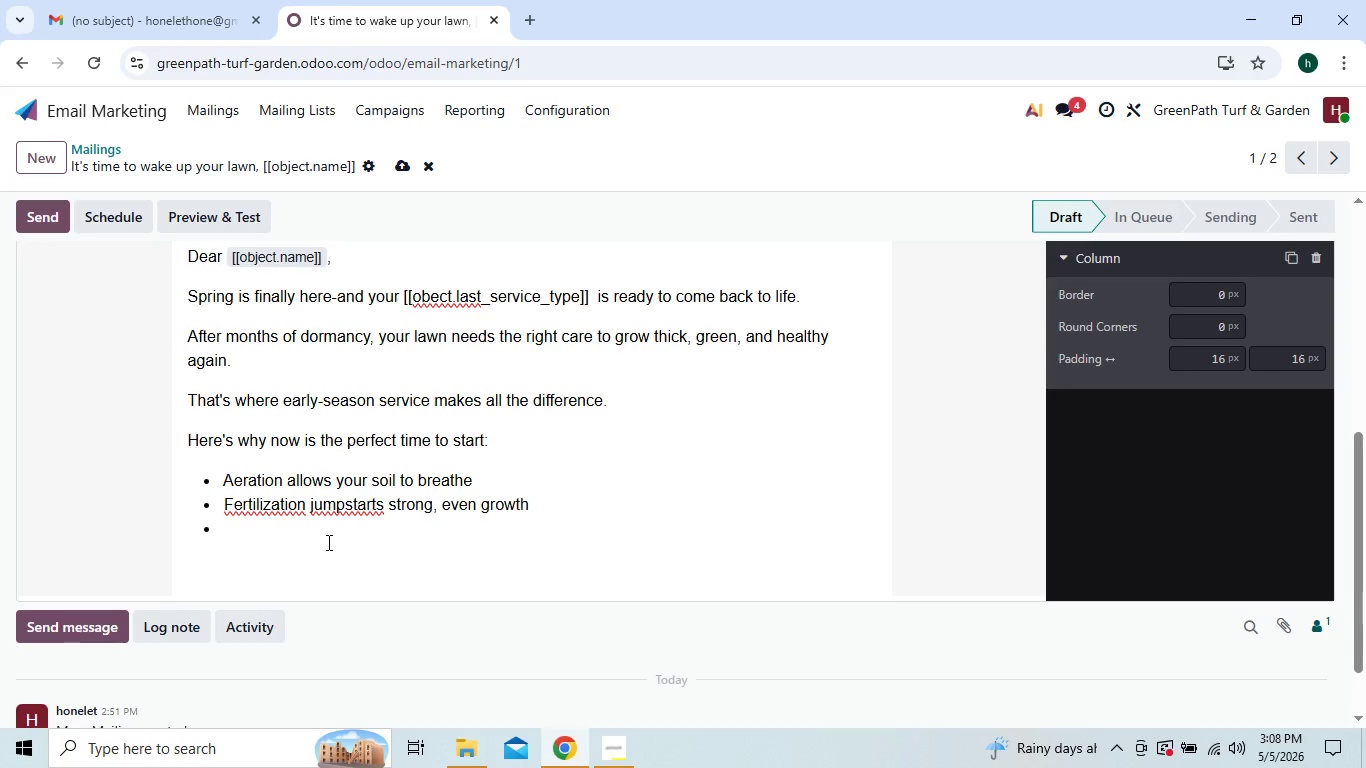 
left_click([326, 532])
 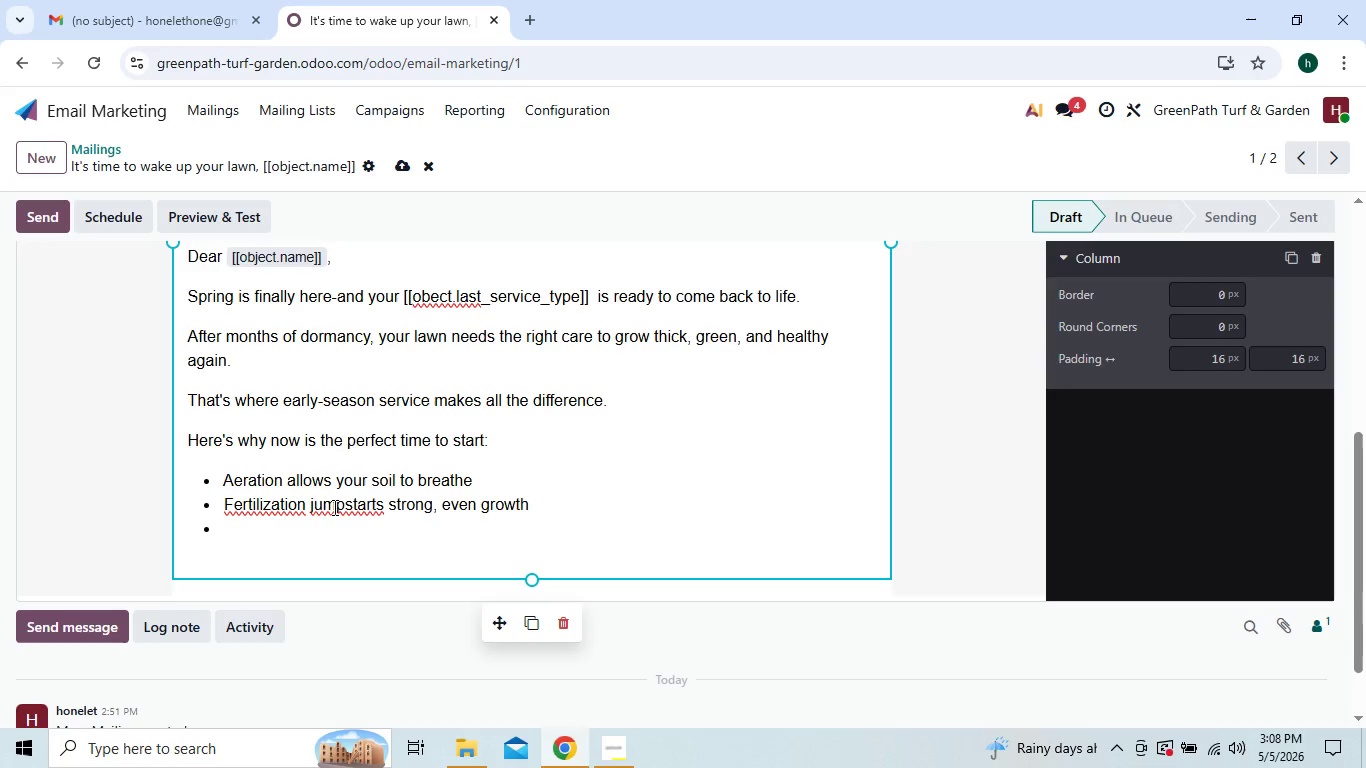 
right_click([334, 505])
 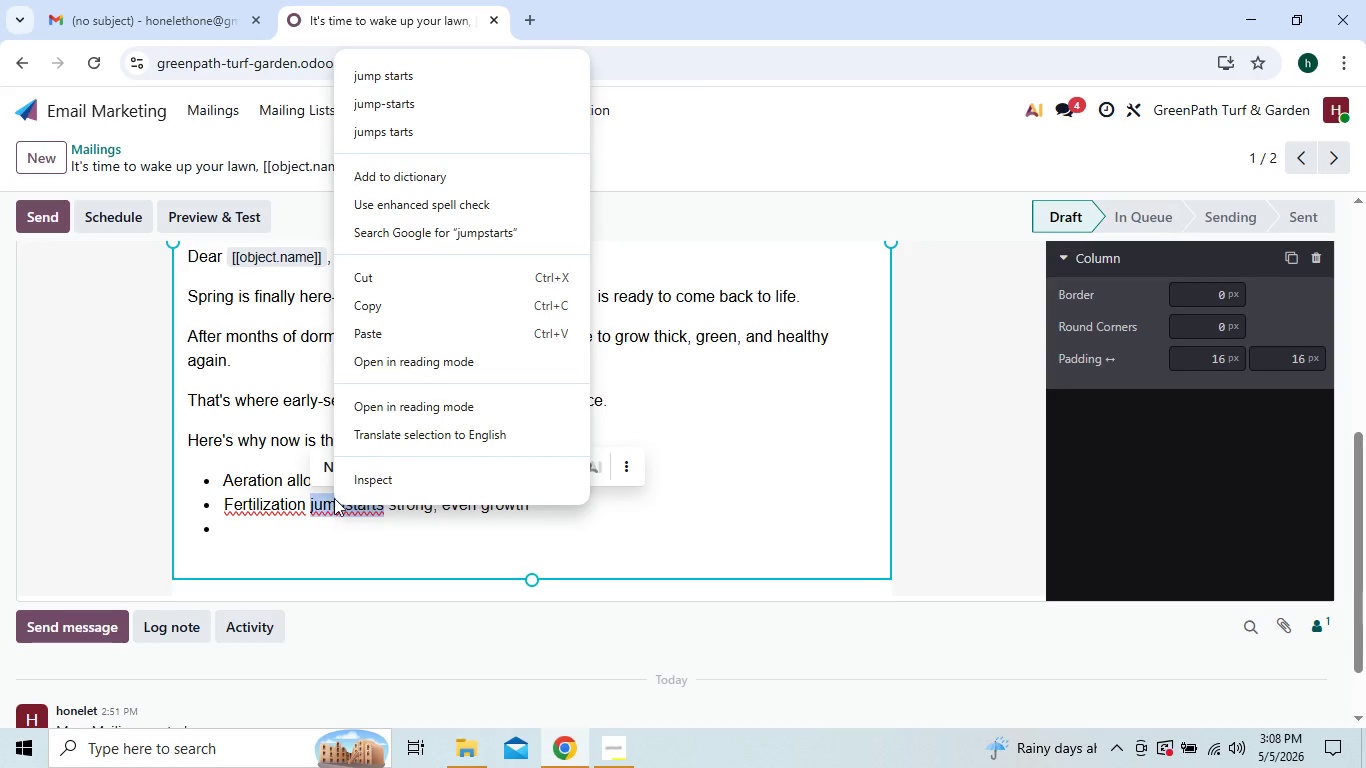 
wait(7.92)
 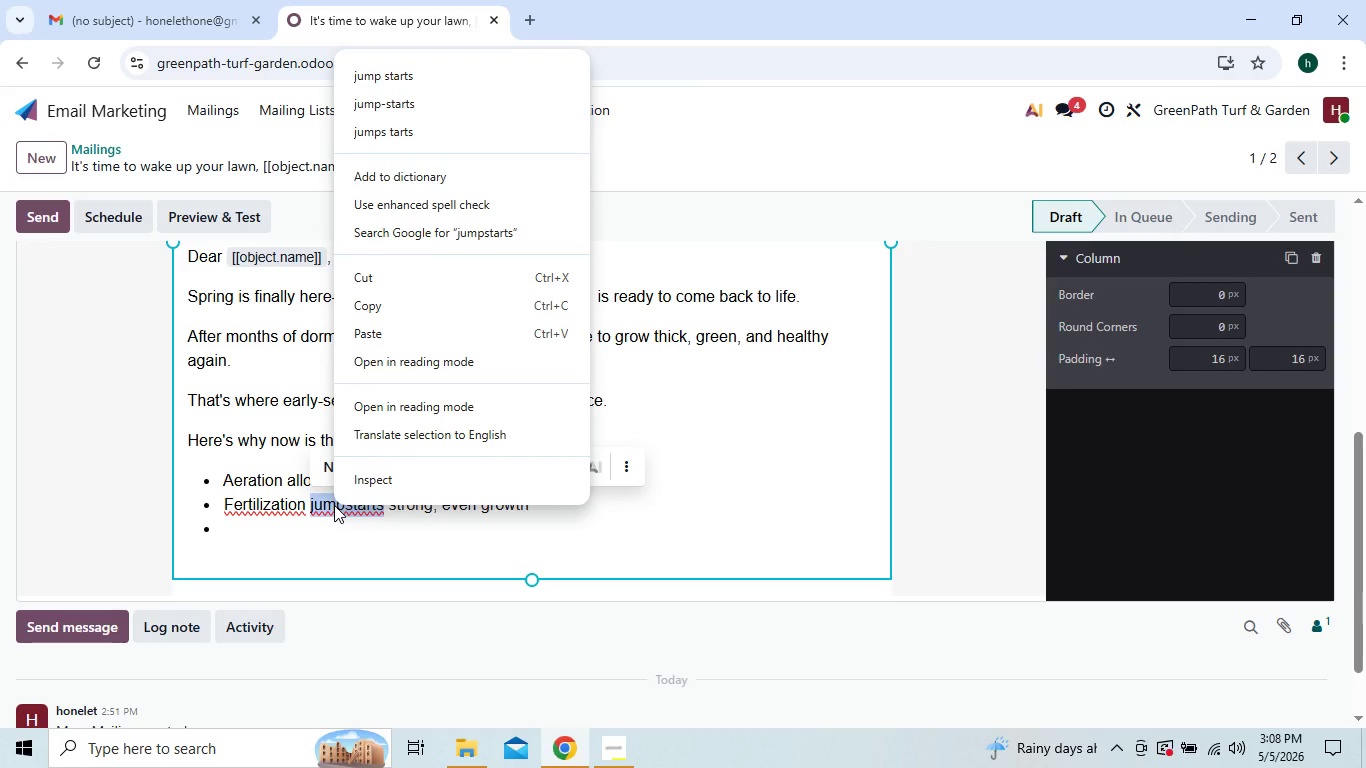 
left_click([403, 81])
 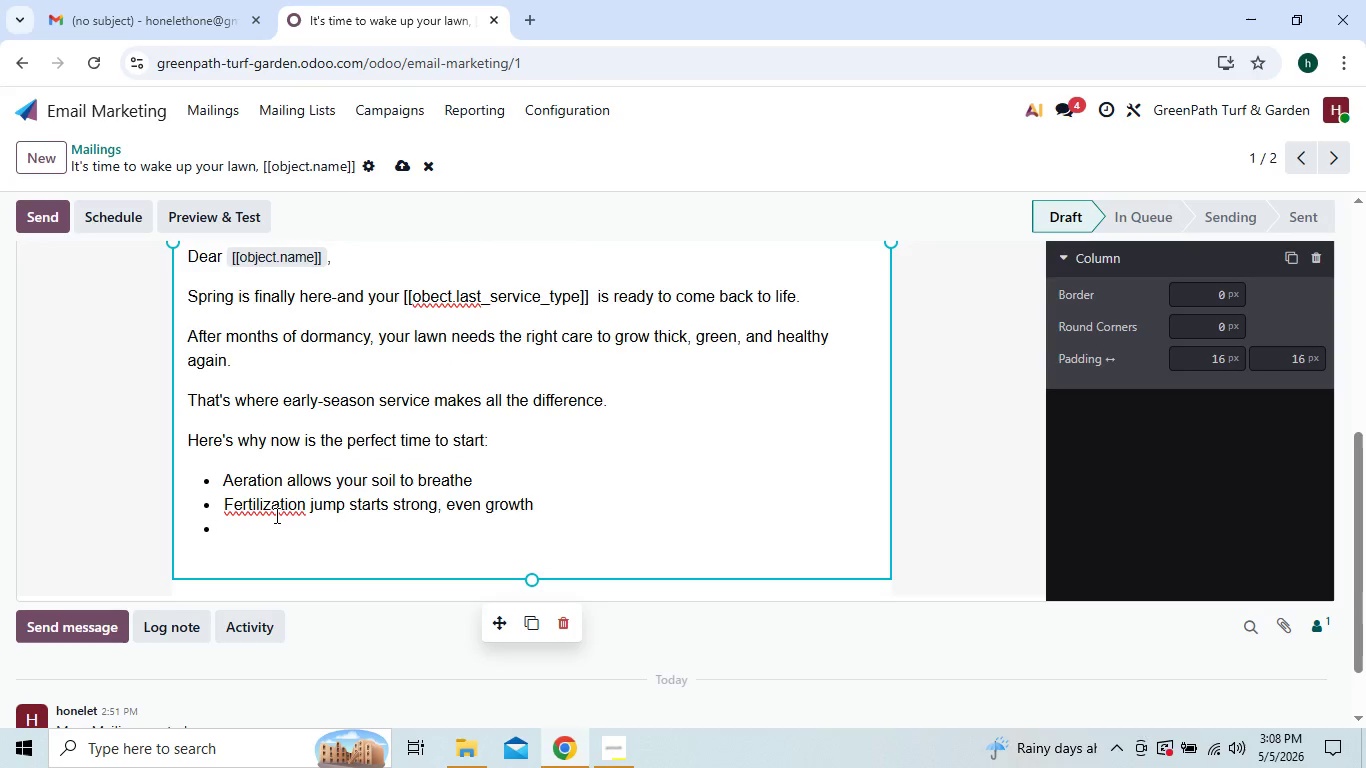 
left_click([275, 512])
 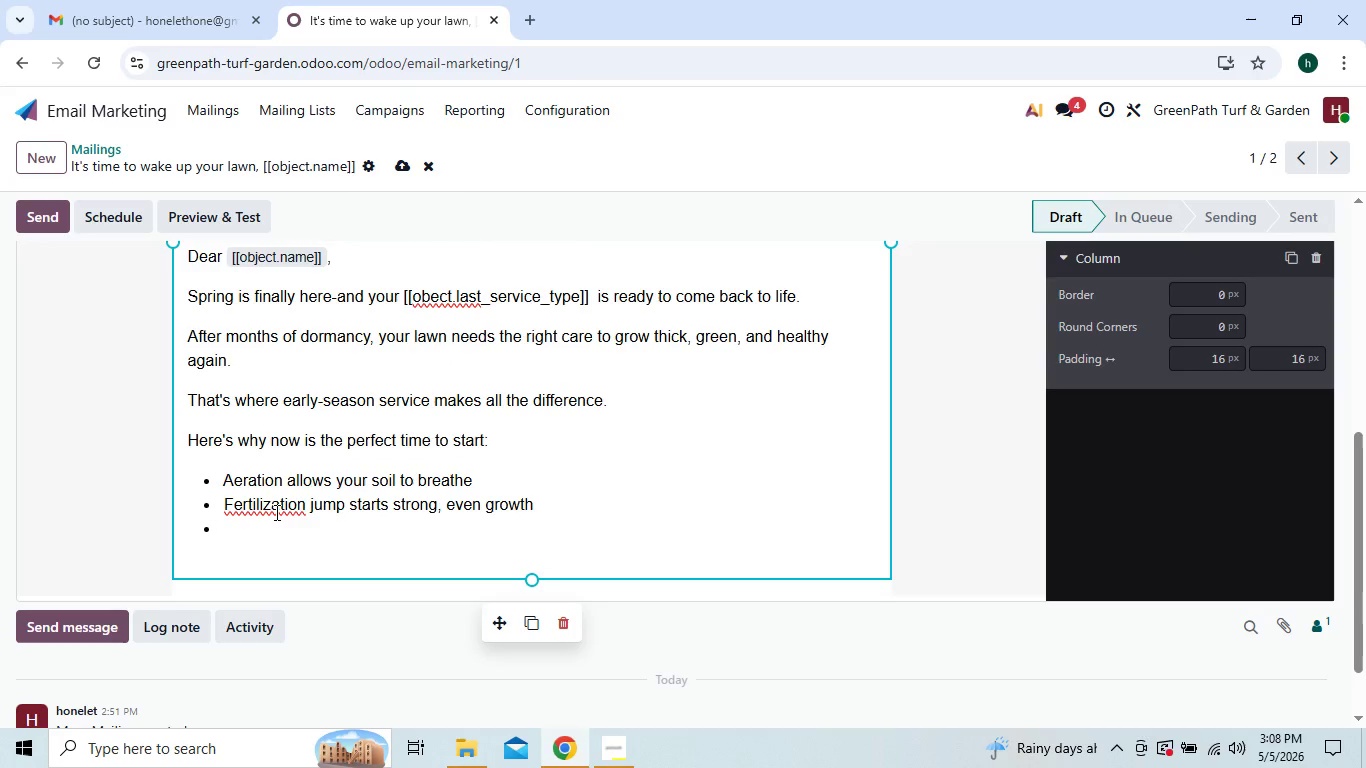 
right_click([275, 512])
 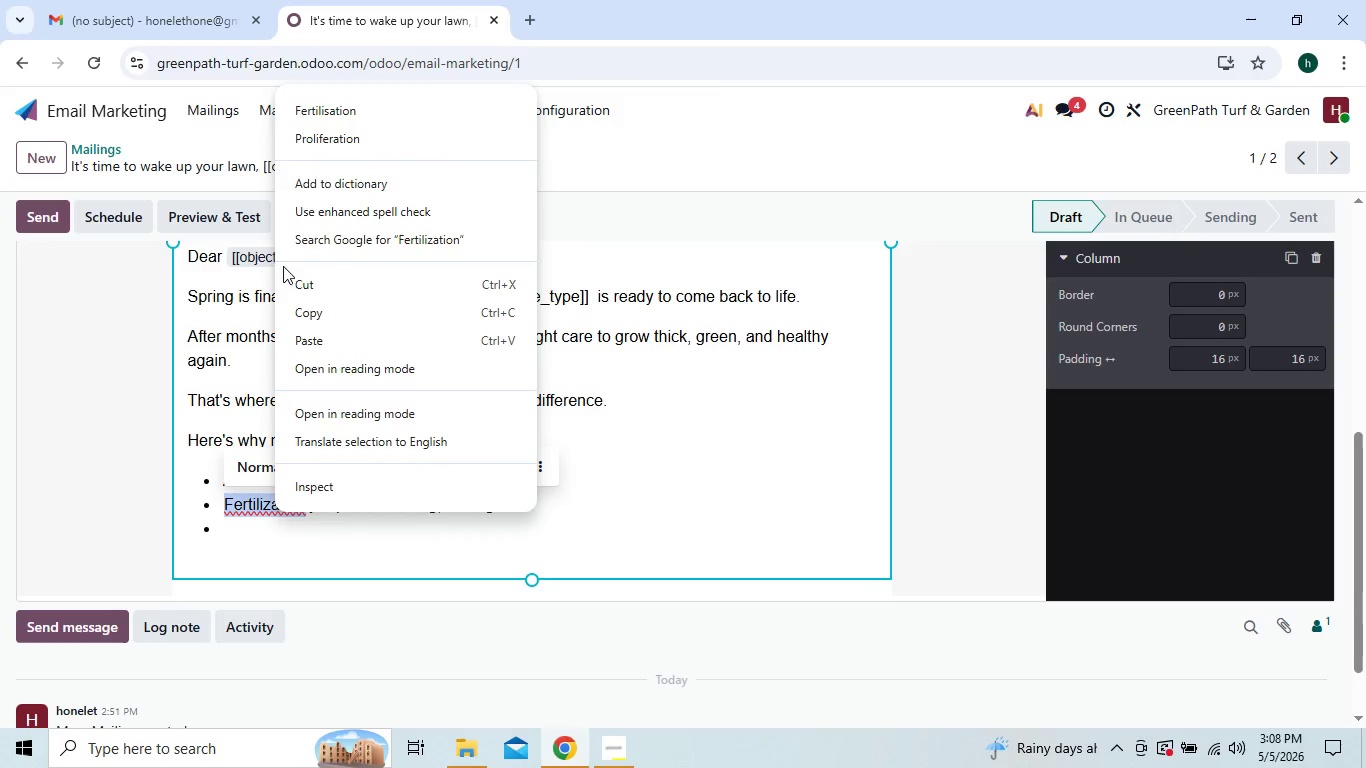 
left_click([333, 109])
 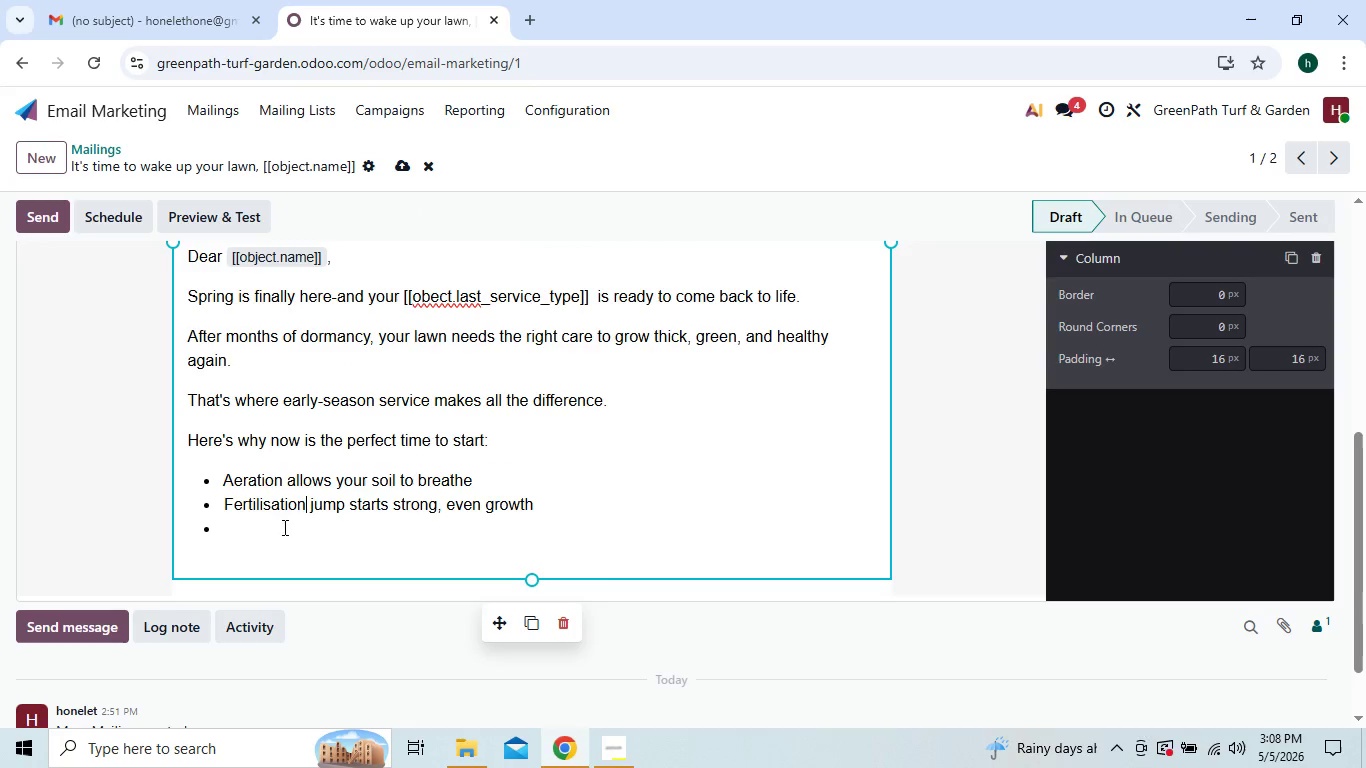 
left_click([279, 540])
 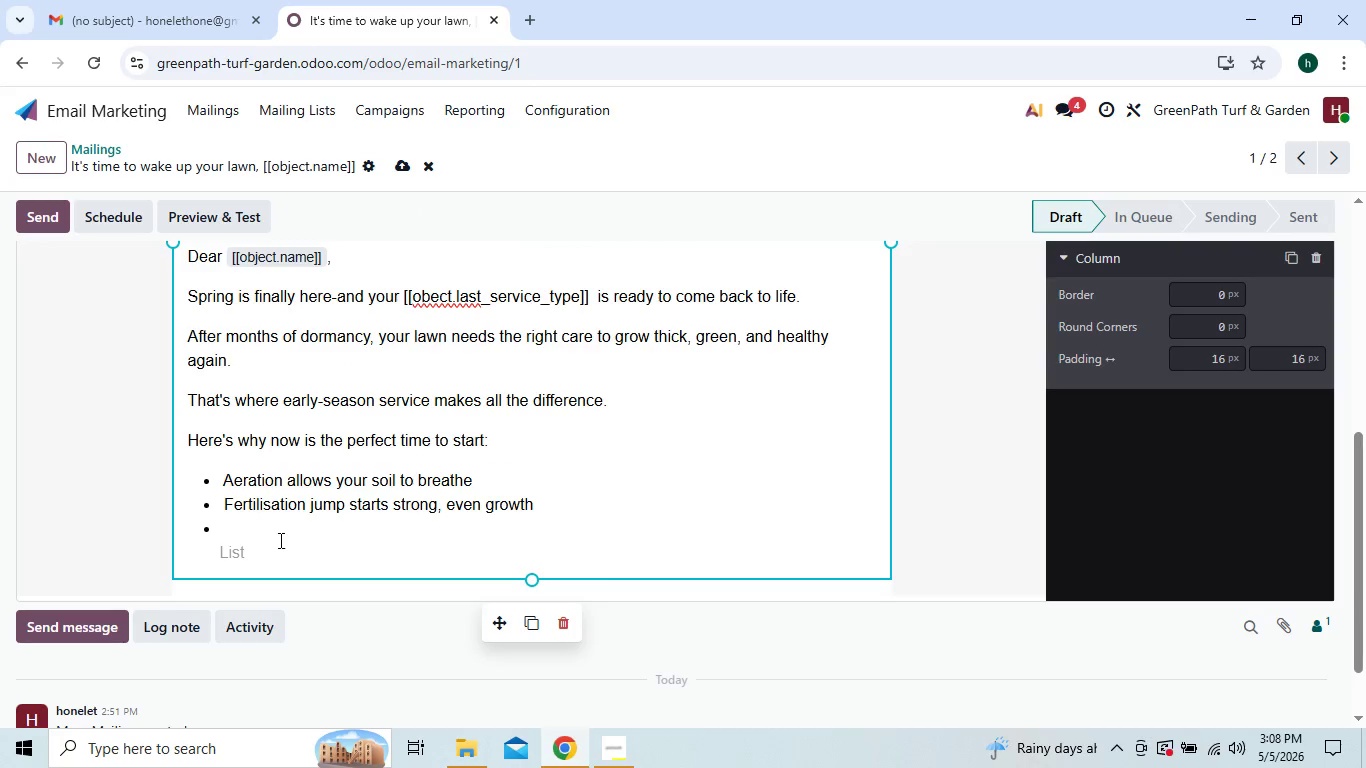 
left_click([271, 526])
 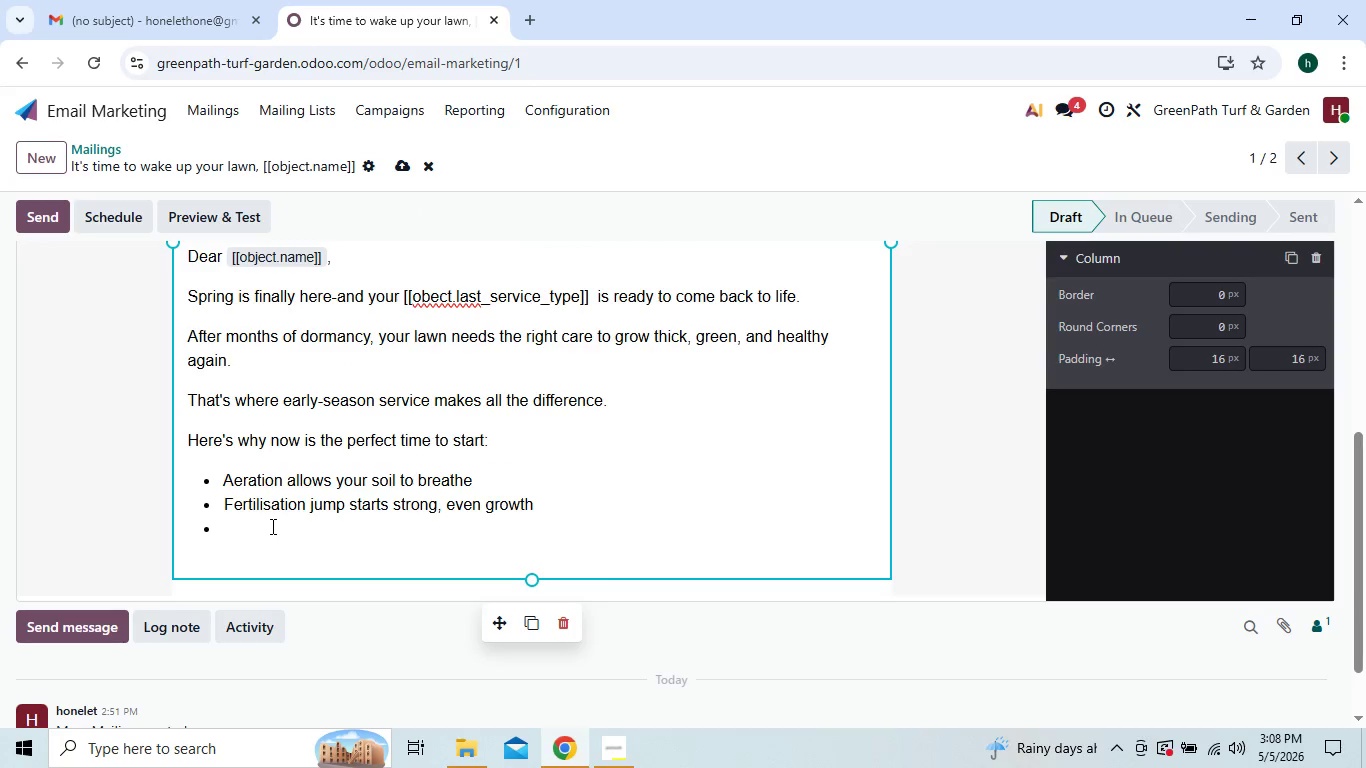 
type(Early care prevents weds)
key(Backspace)
key(Backspace)
type(eds before they take over)
 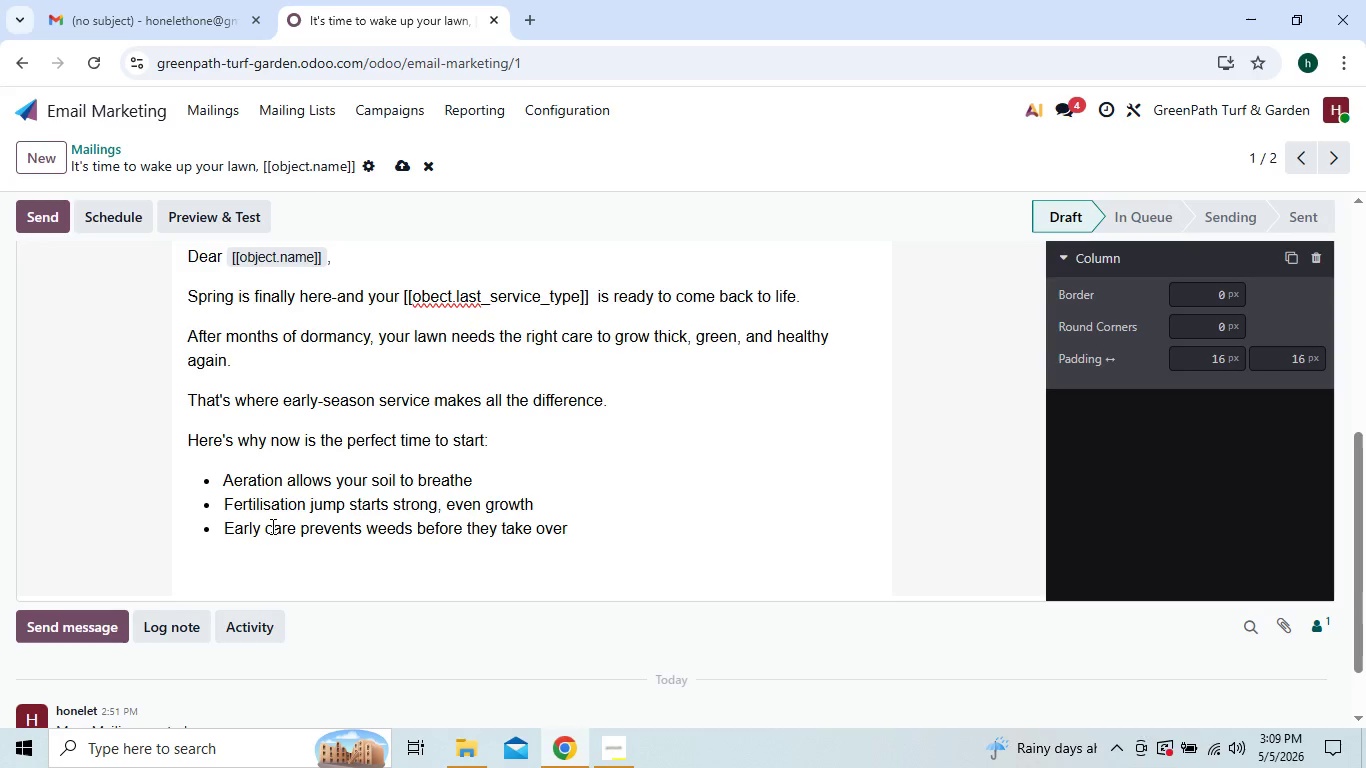 
key(ArrowLeft)
 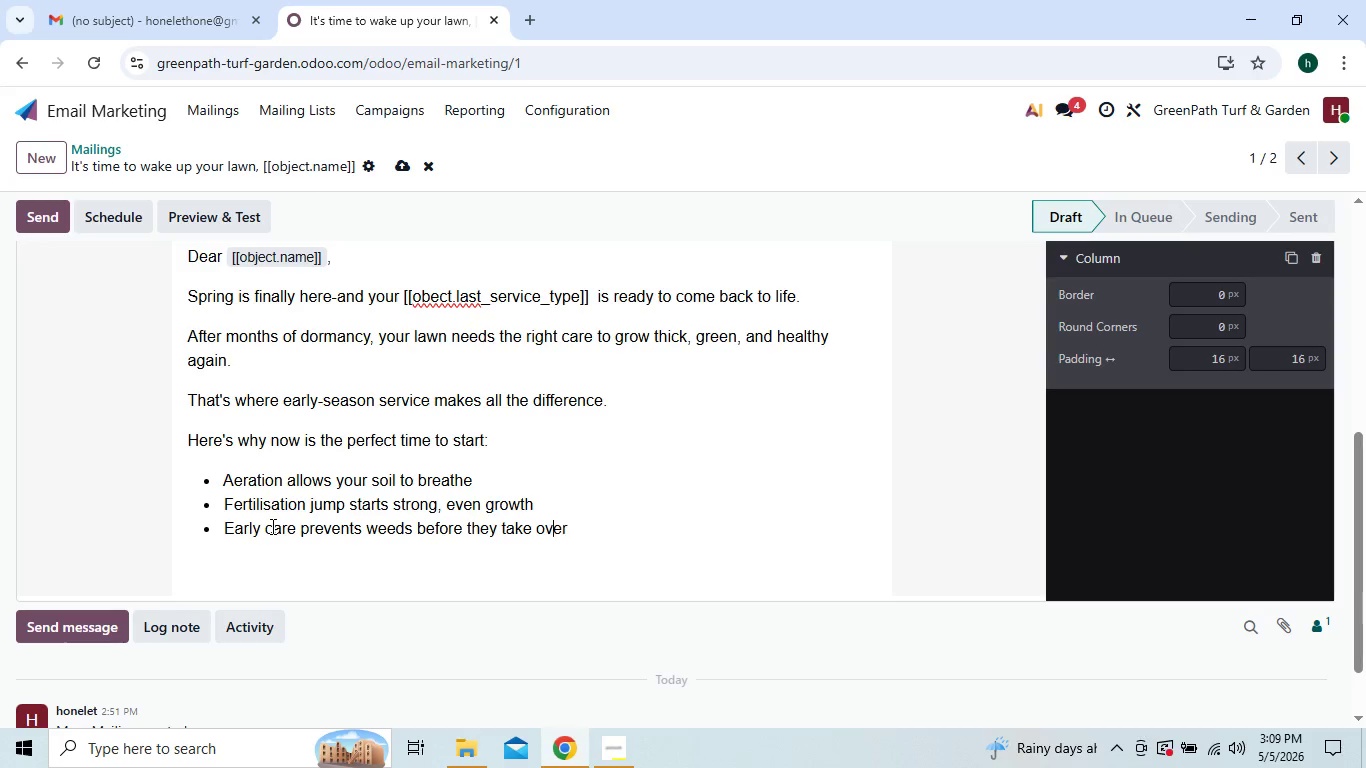 
key(ArrowLeft)
 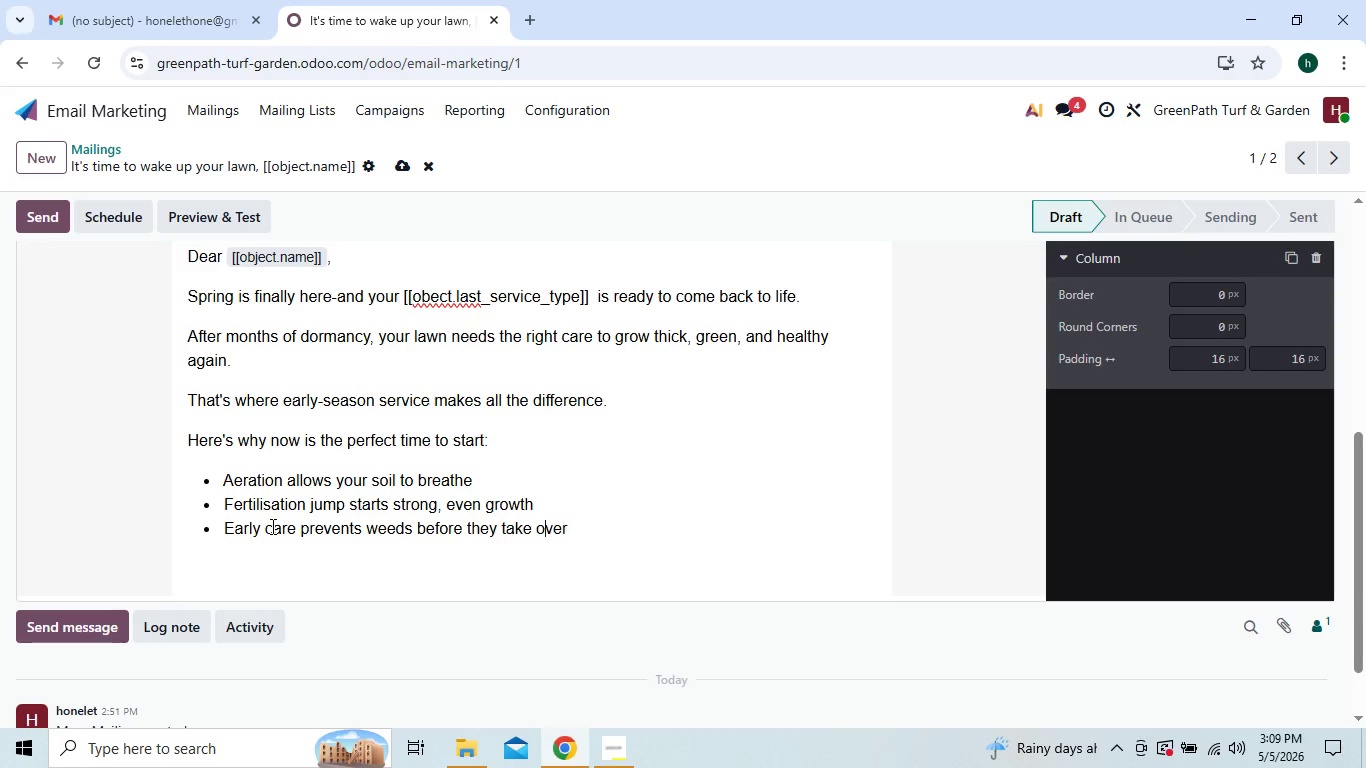 
key(ArrowLeft)
 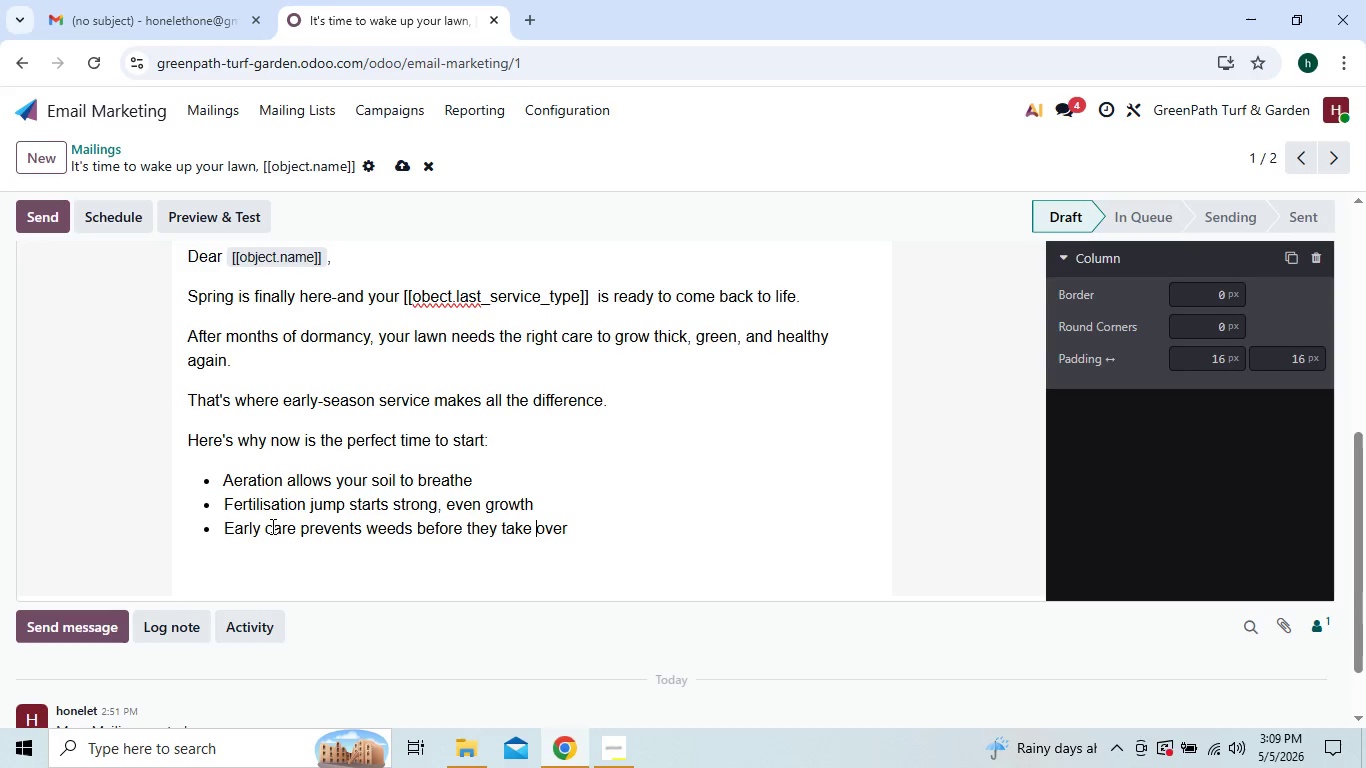 
key(ArrowLeft)
 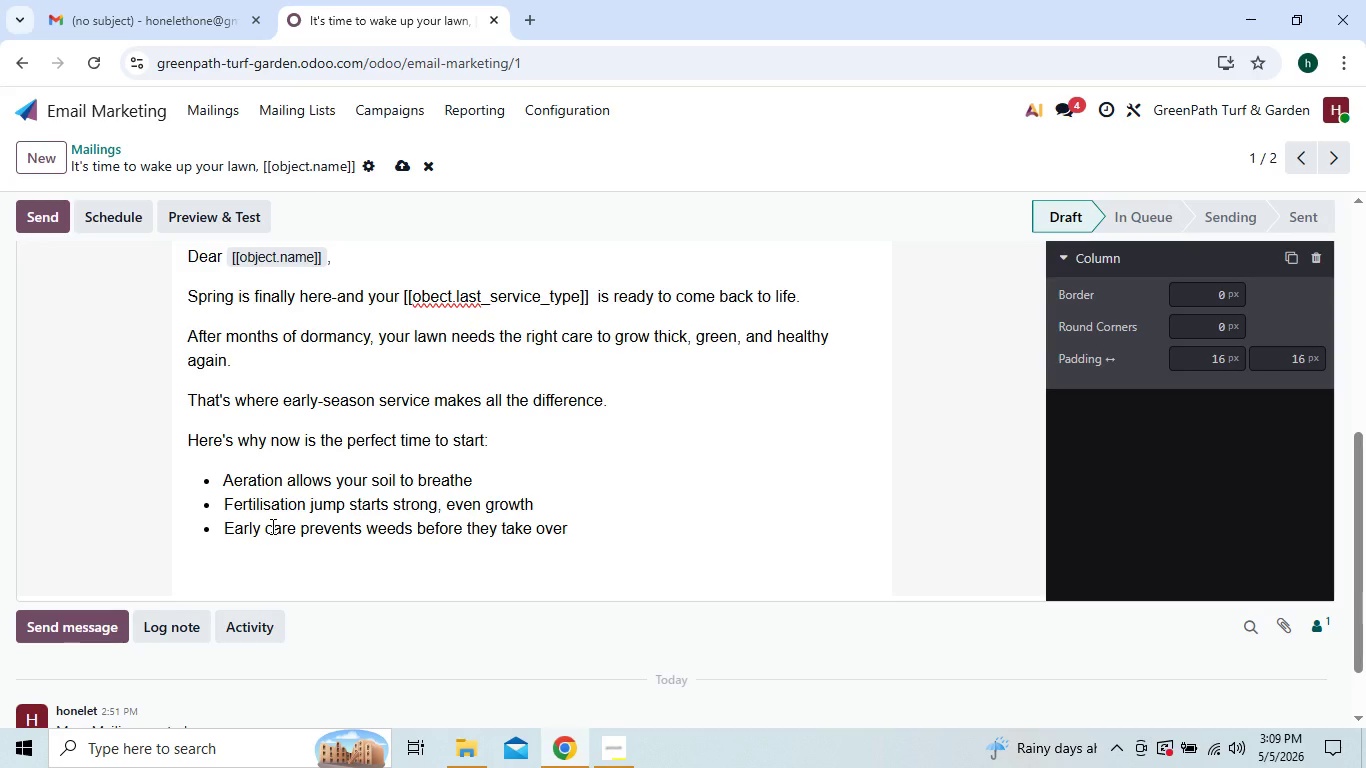 
key(Backspace)
 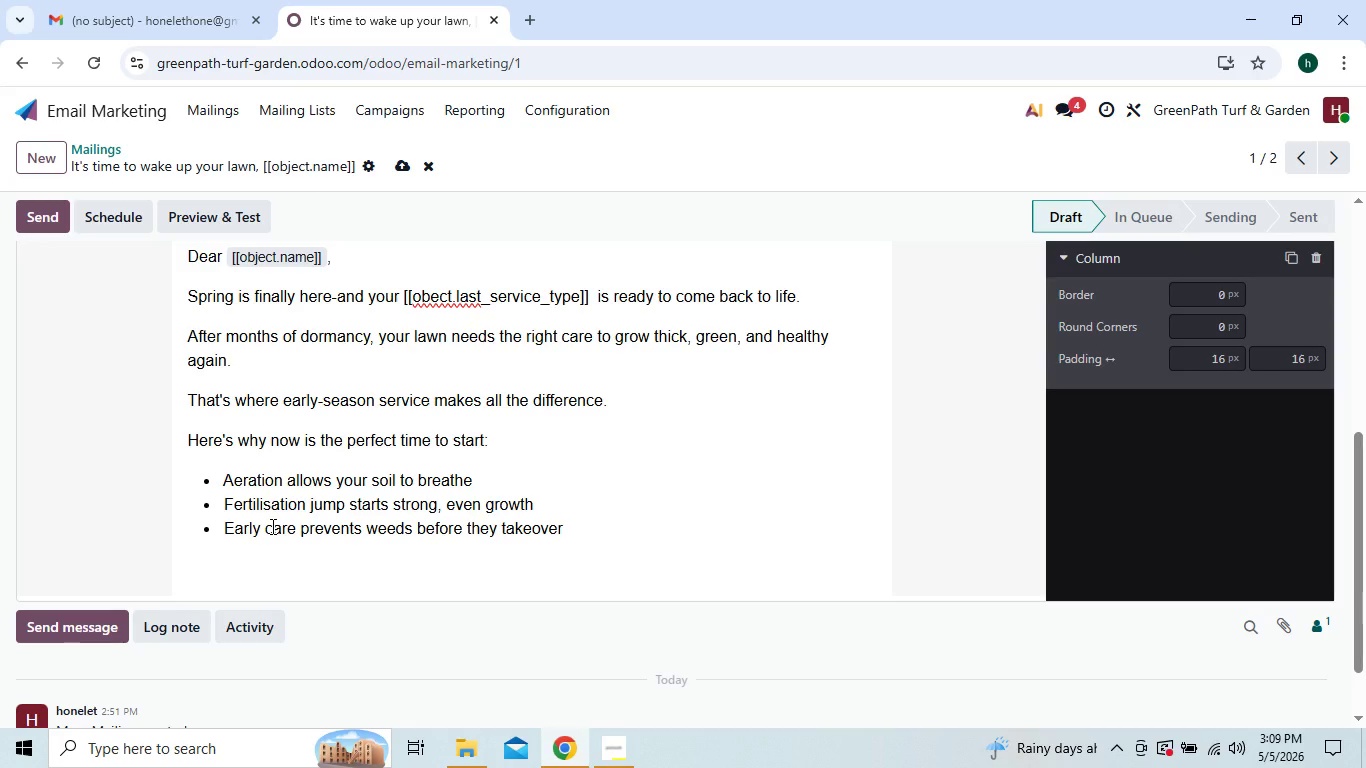 
key(ArrowRight)
 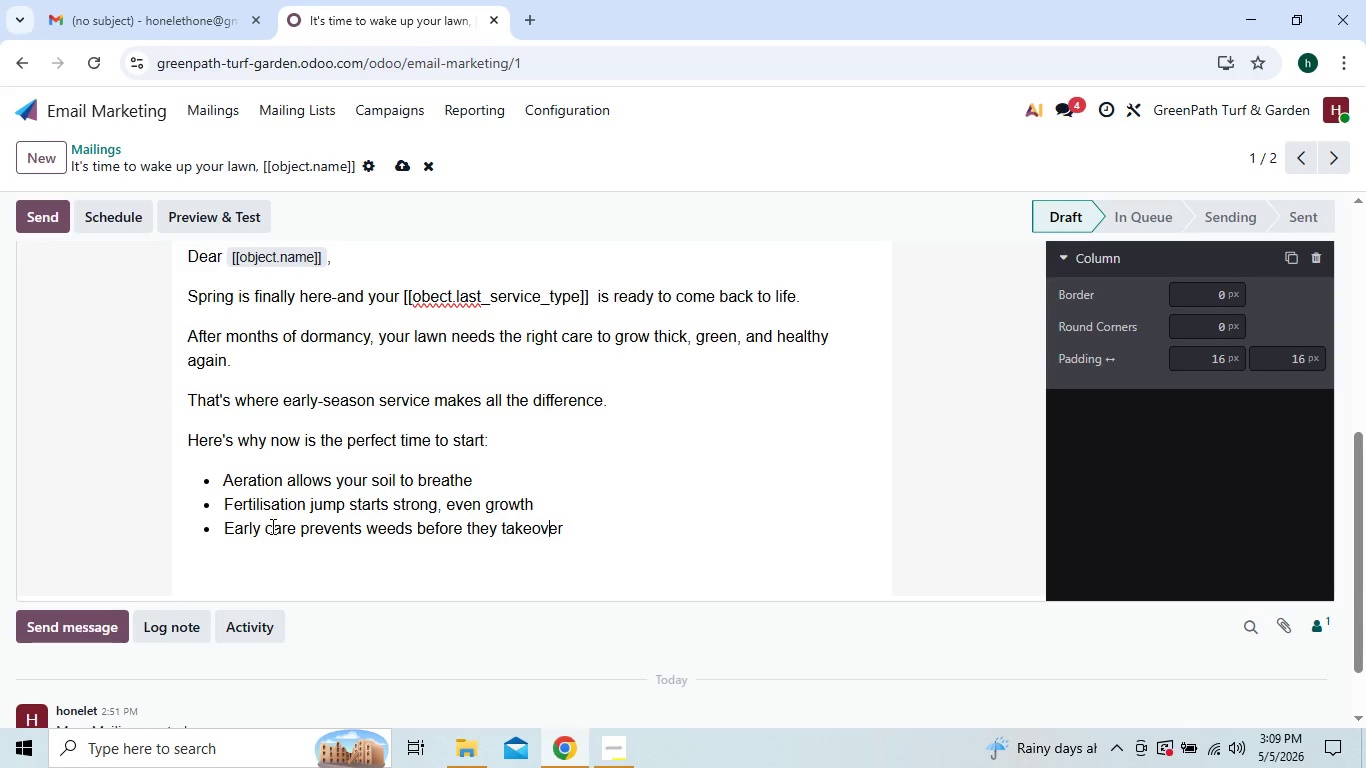 
key(ArrowRight)
 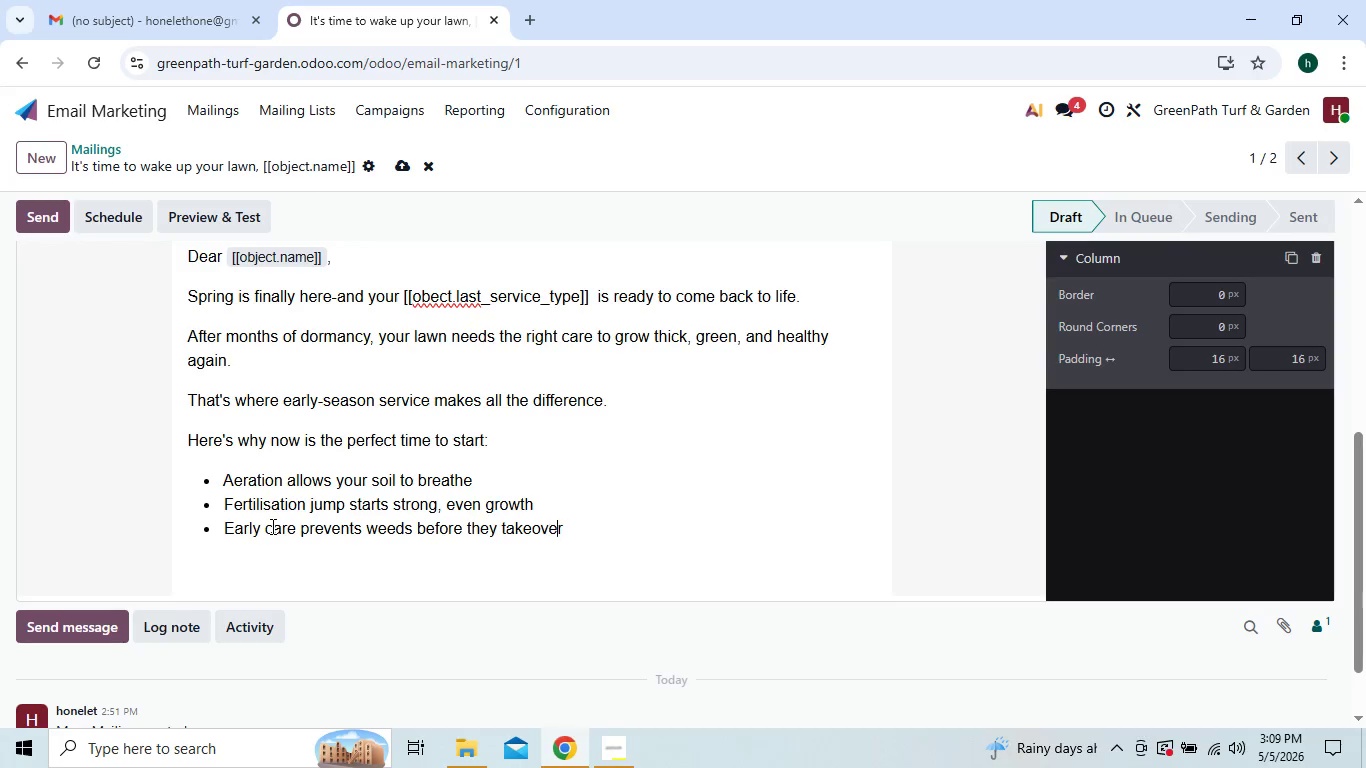 
key(ArrowRight)
 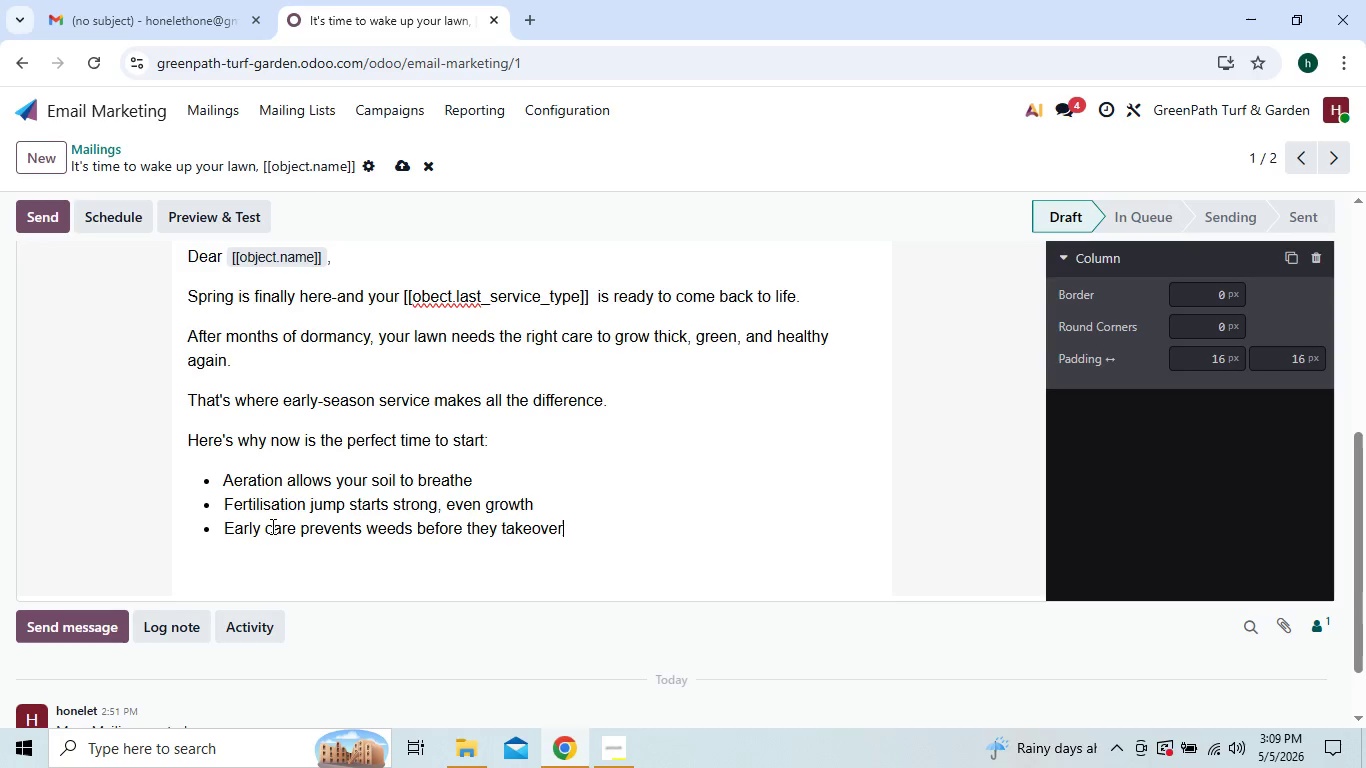 
key(ArrowRight)
 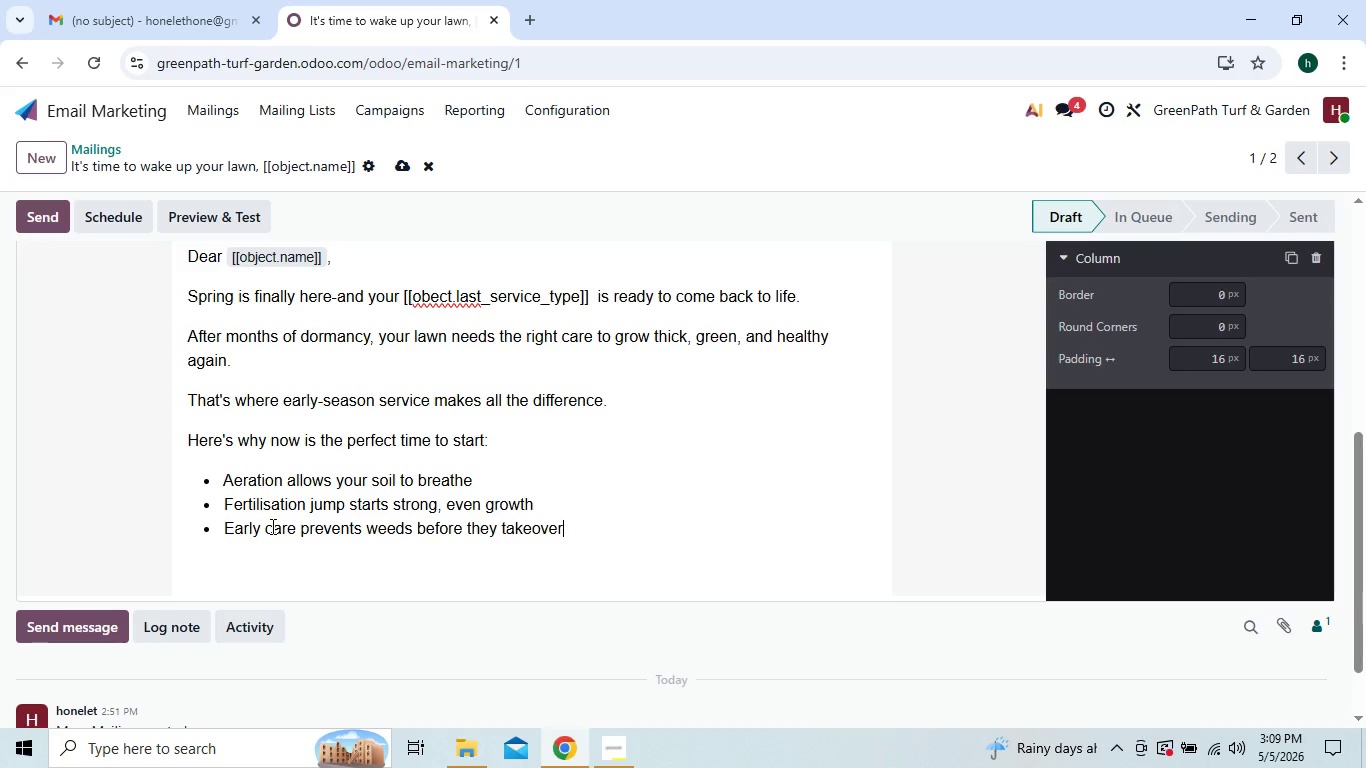 
key(Enter)
 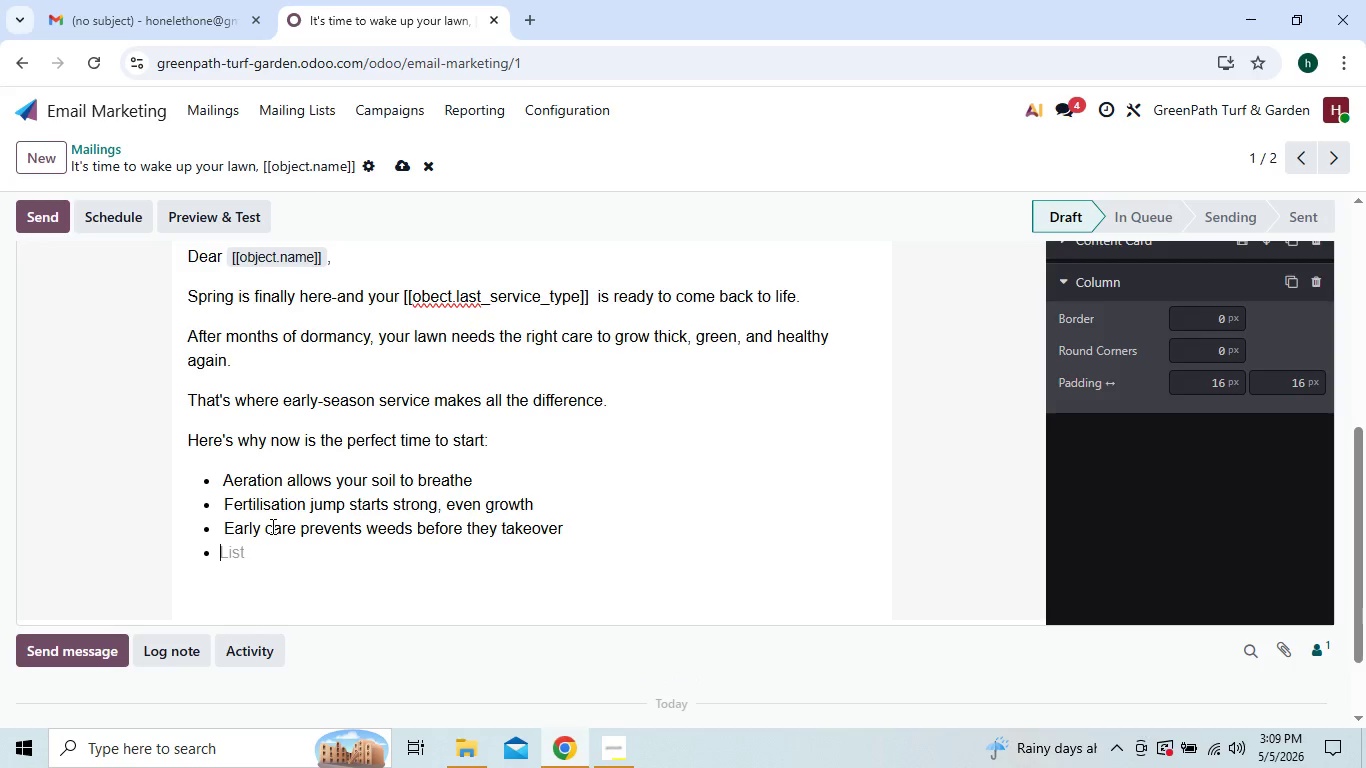 
key(Backspace)
 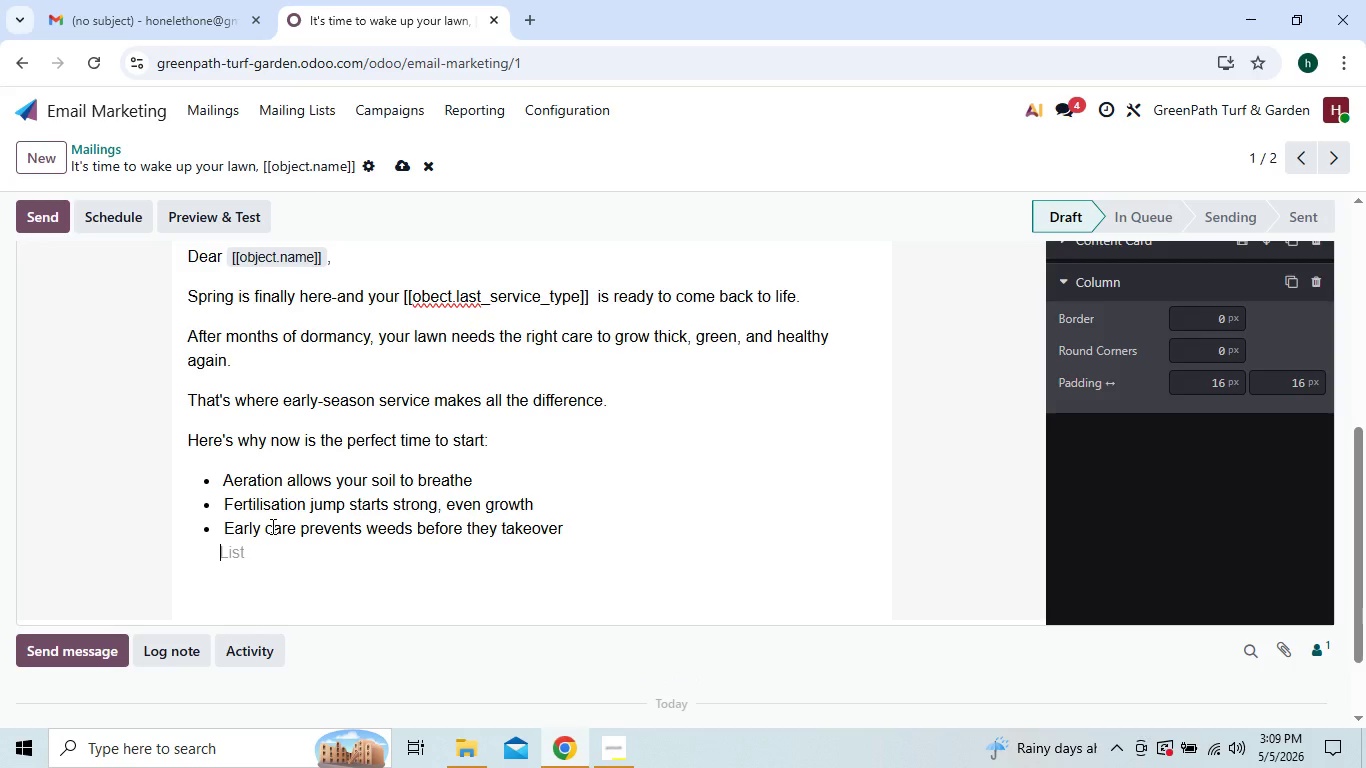 
key(Shift+ShiftRight)
 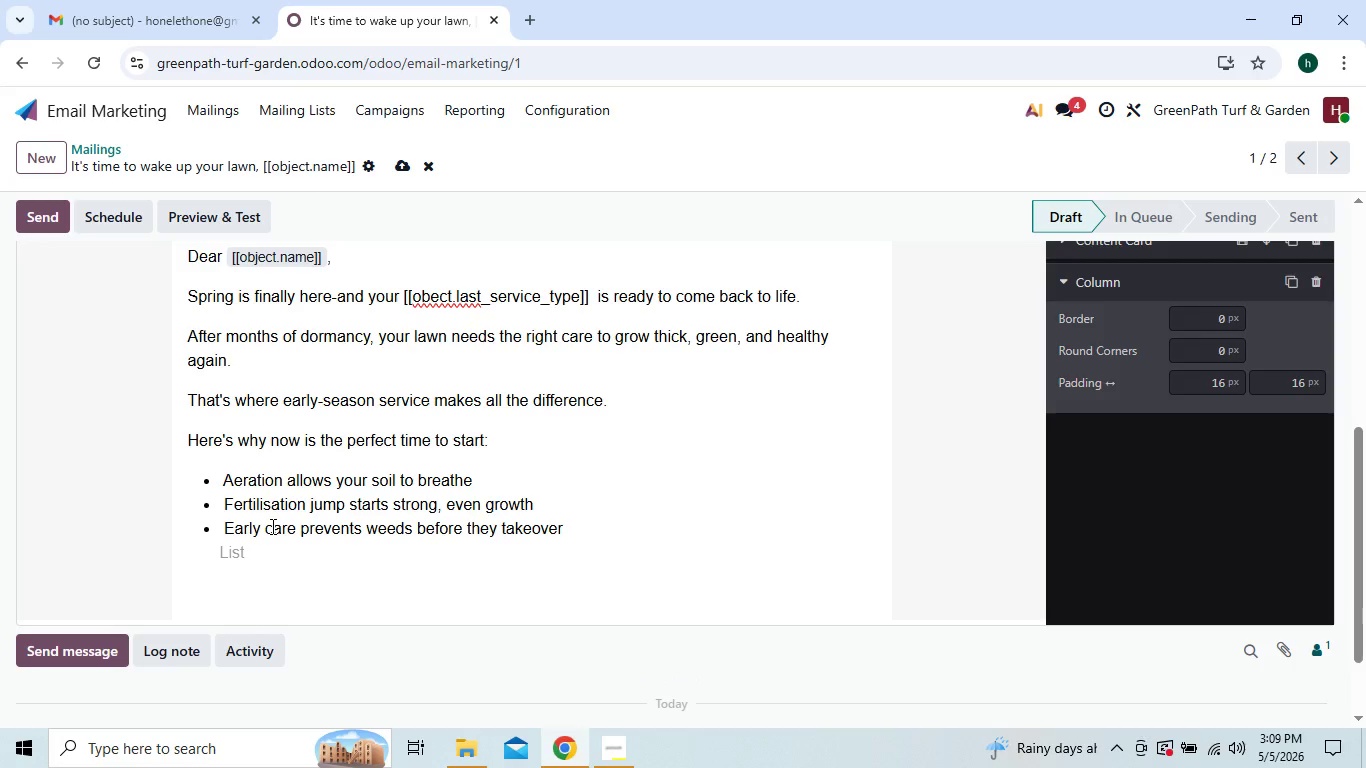 
key(Enter)
 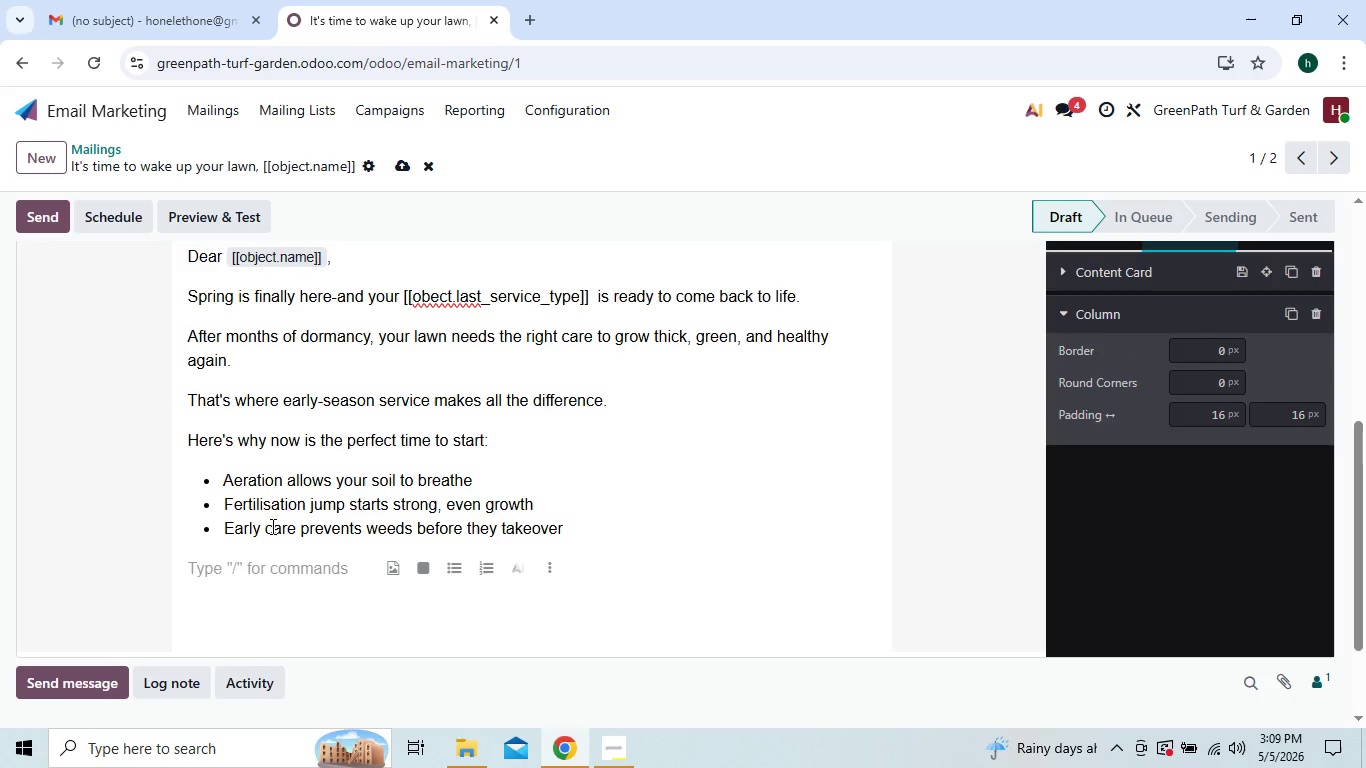 
wait(5.33)
 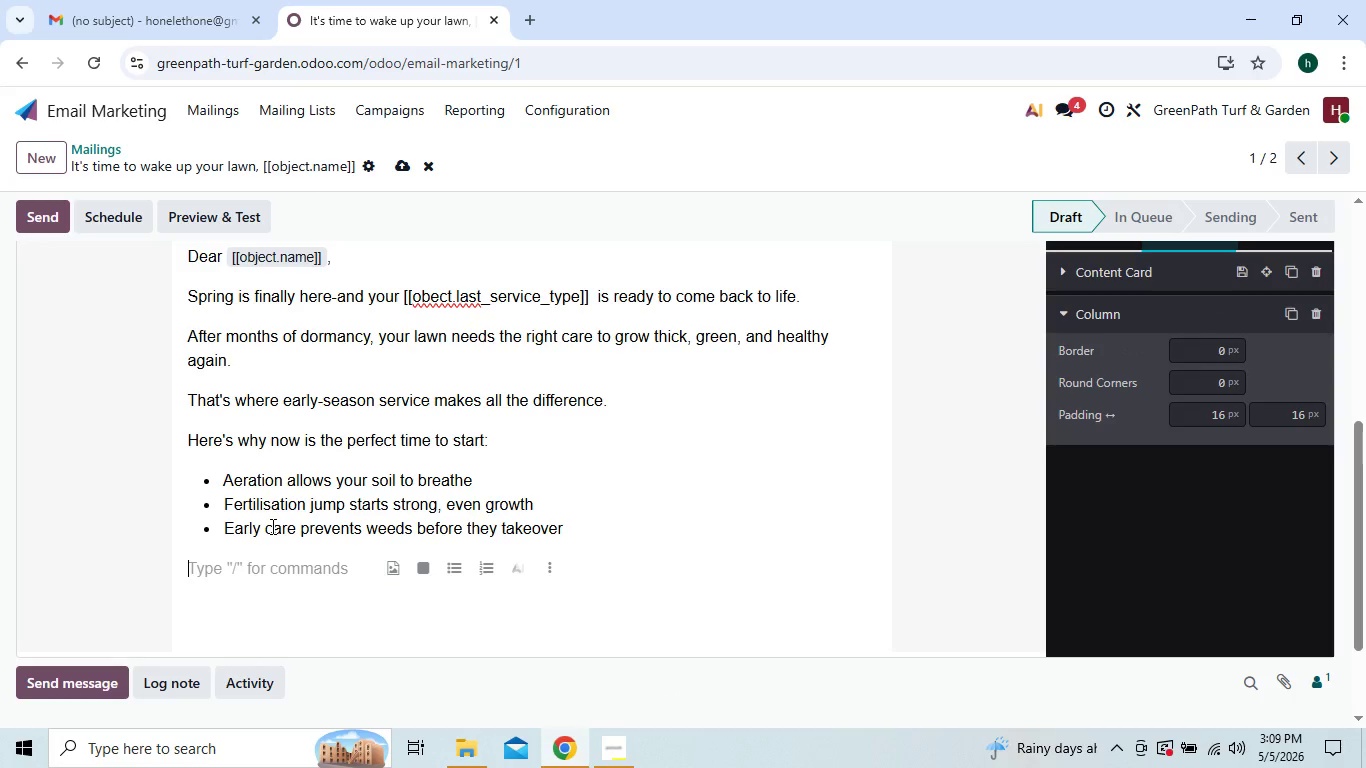 
type(A small)
 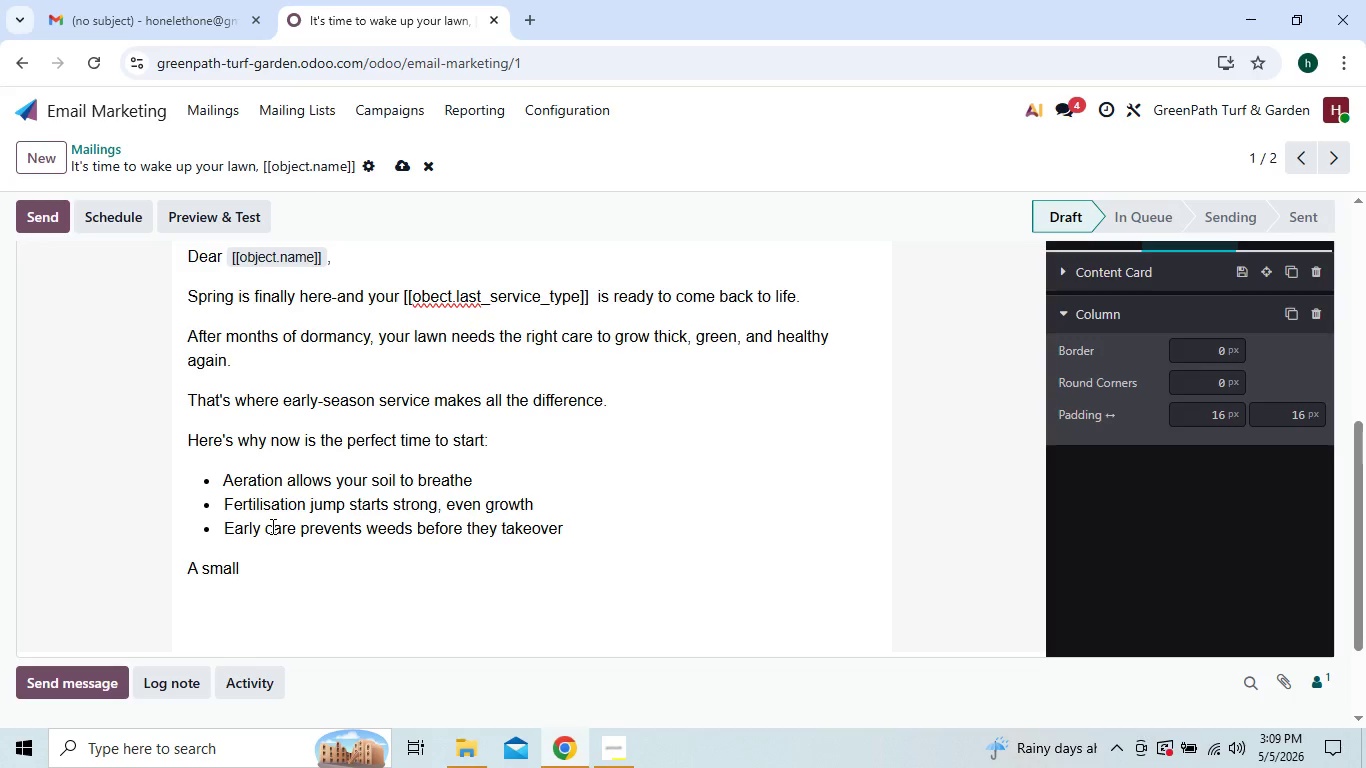 
wait(5.36)
 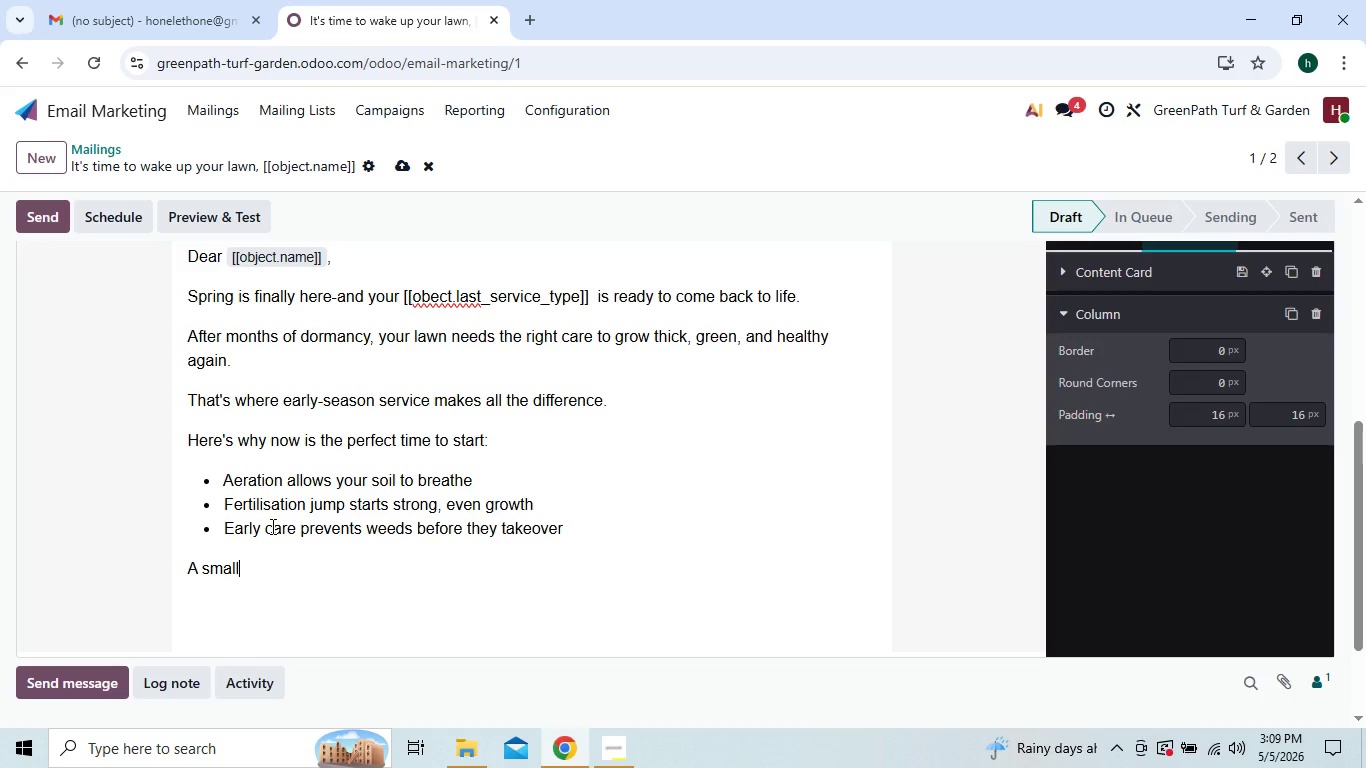 
type(ste)
key(Backspace)
key(Backspace)
key(Backspace)
type( step now can compl)
 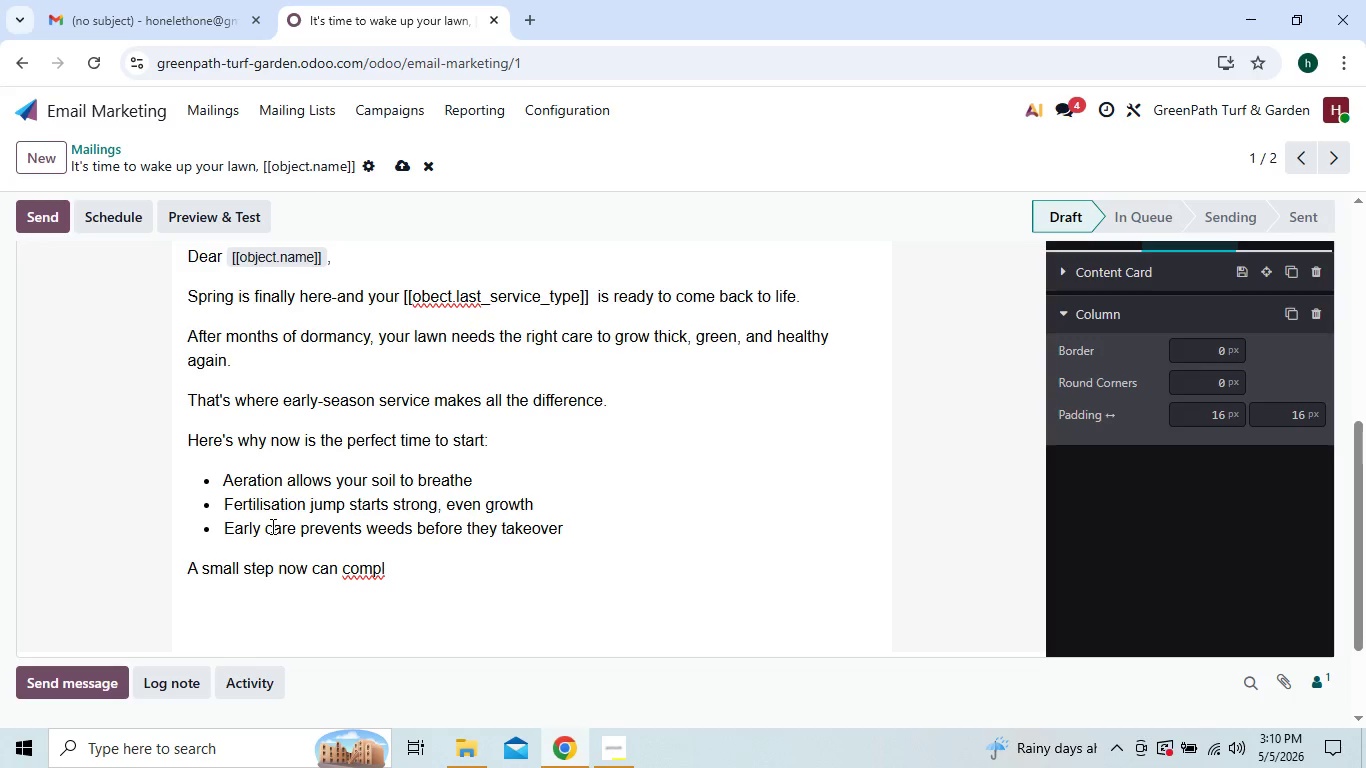 
wait(6.44)
 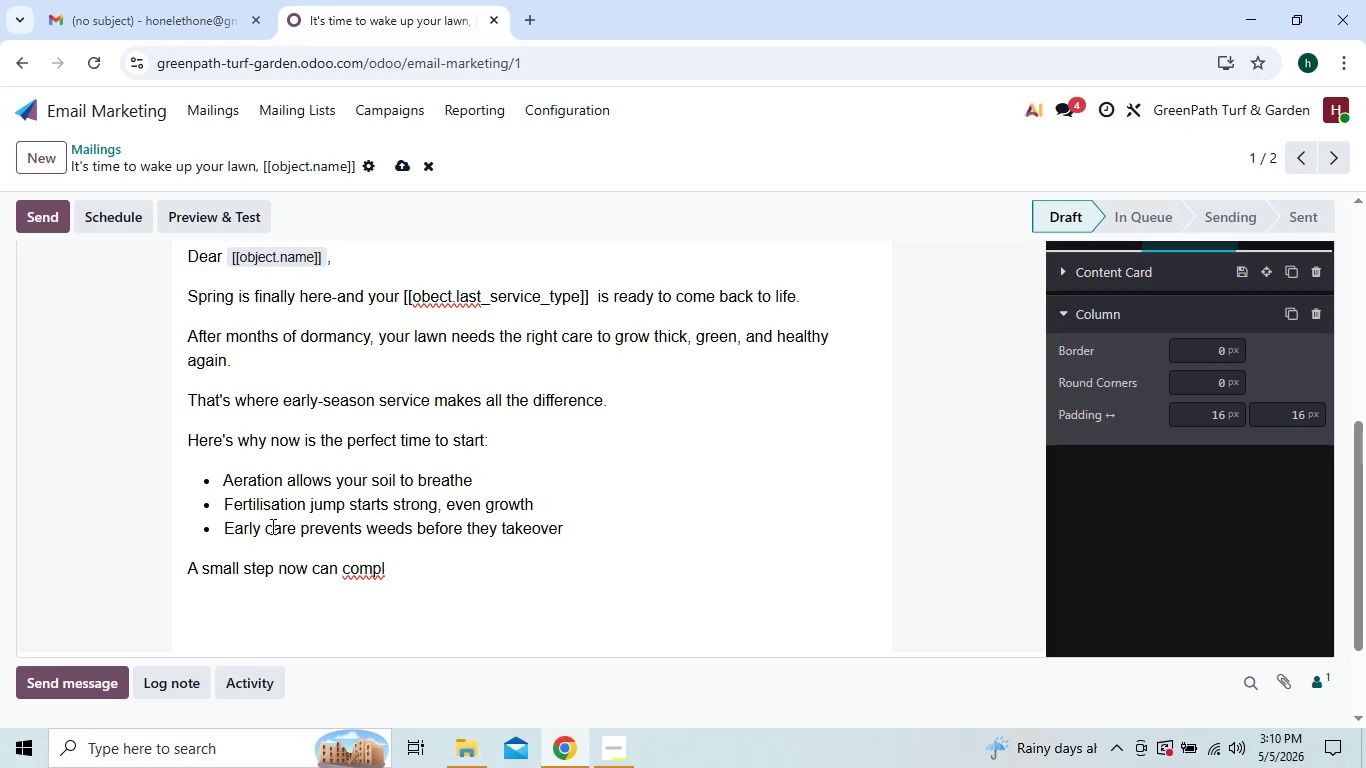 
type(etely transform how your lawn looks all sea)
 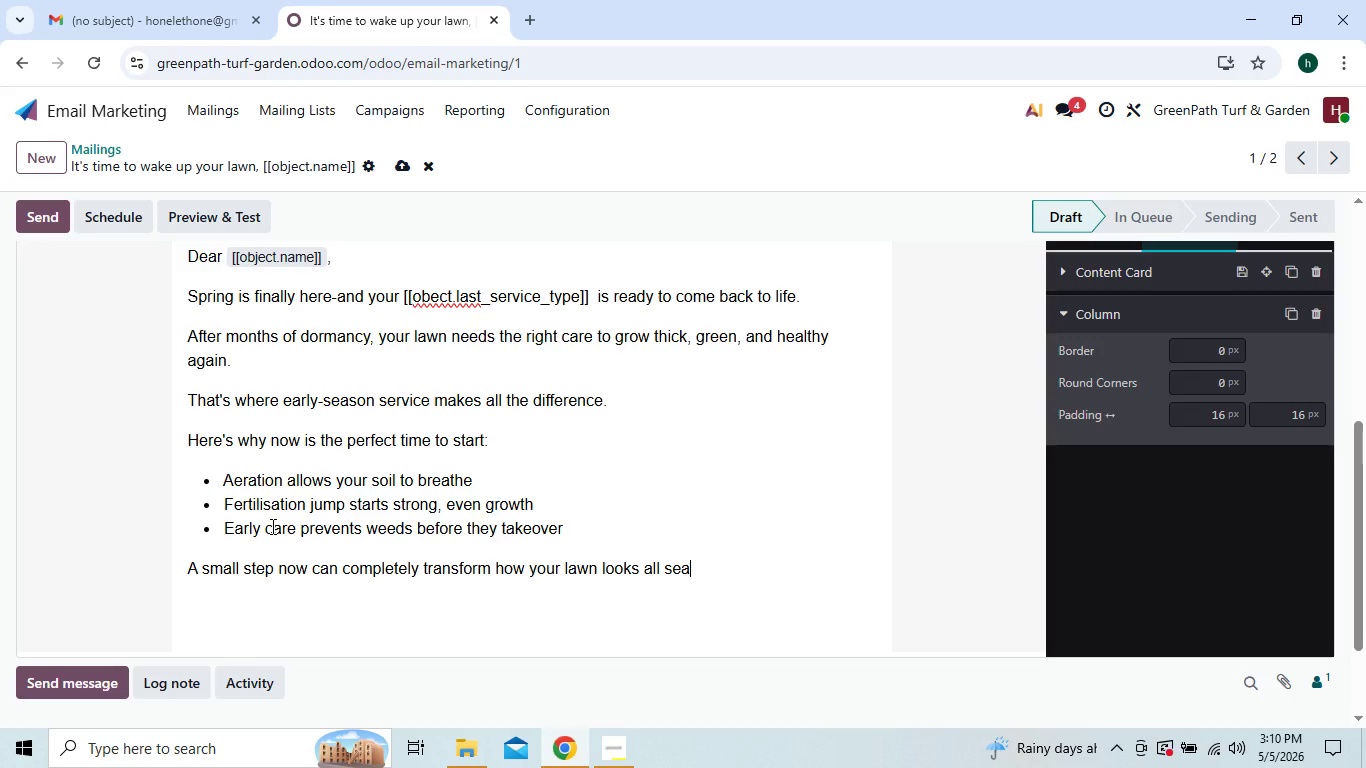 
type(son)
 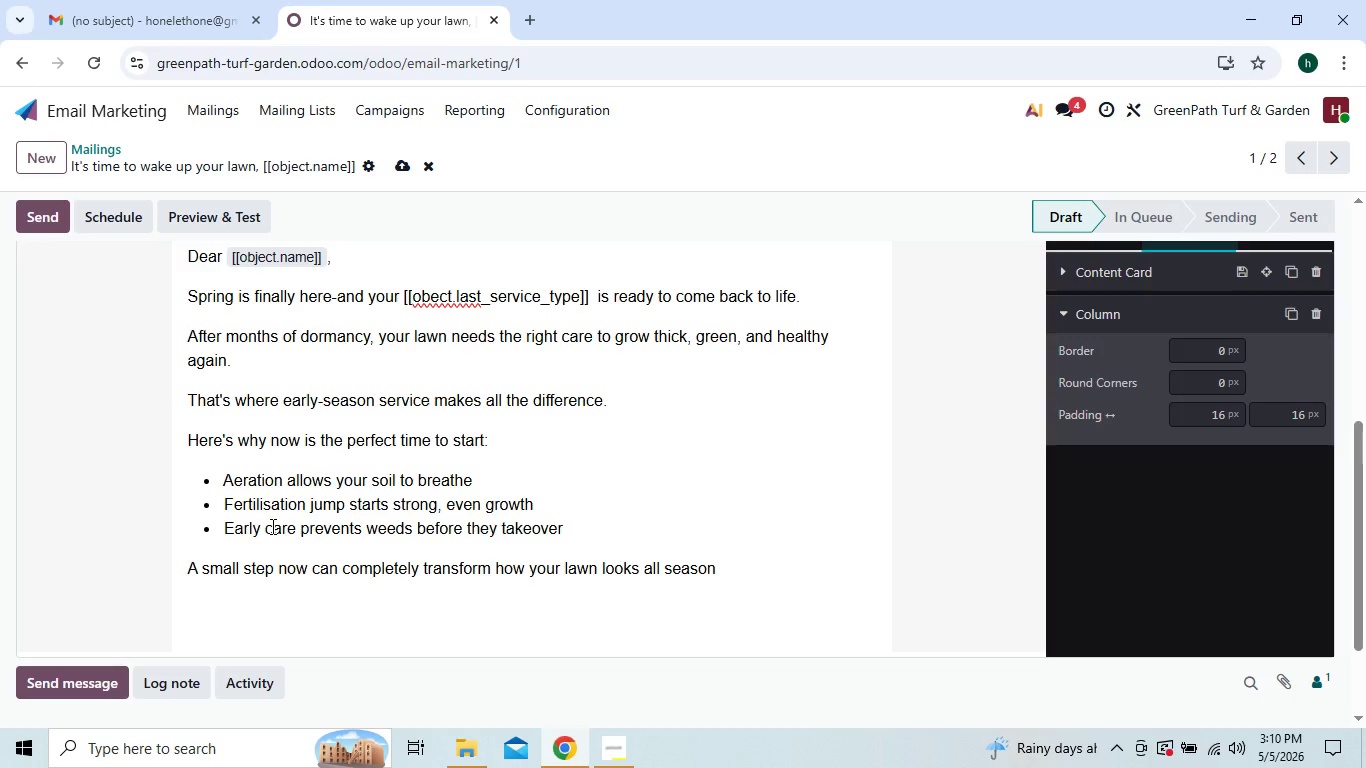 
key(Period)
 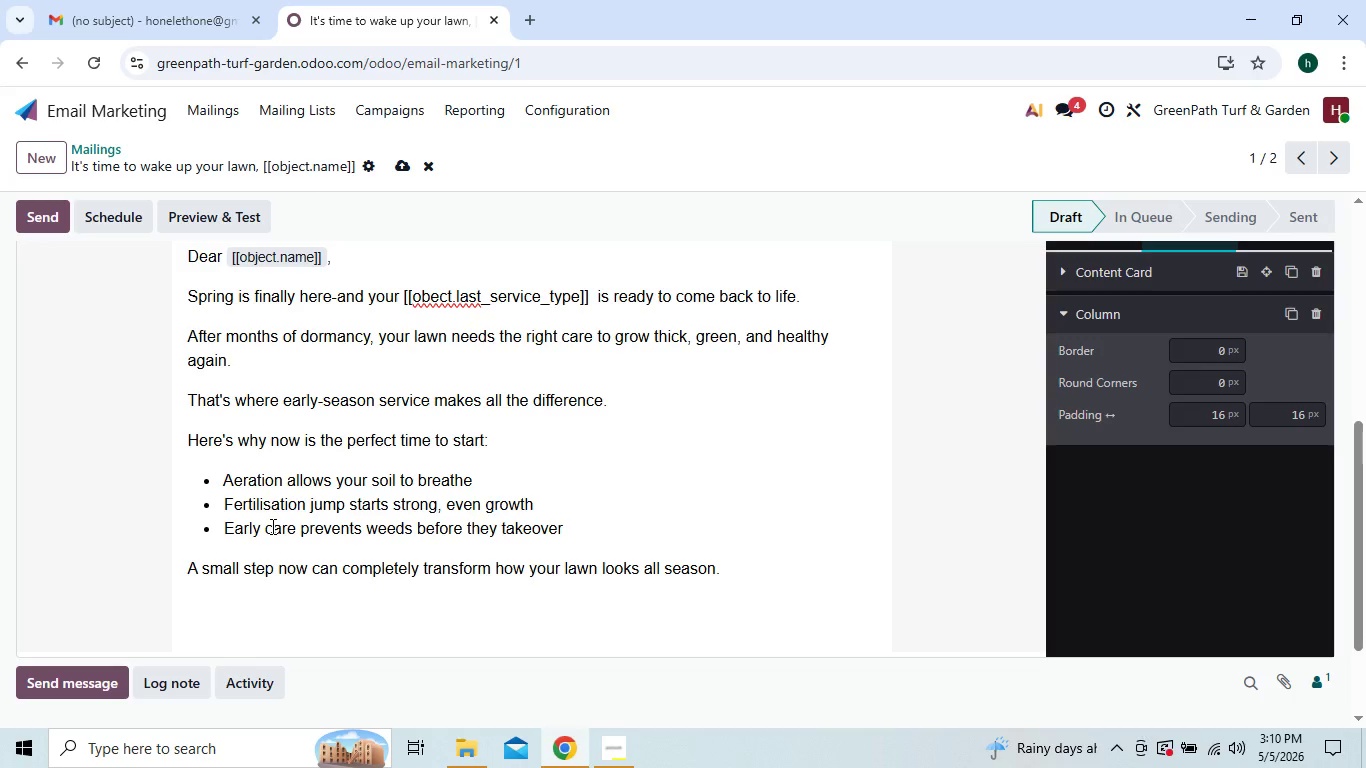 
key(Enter)
 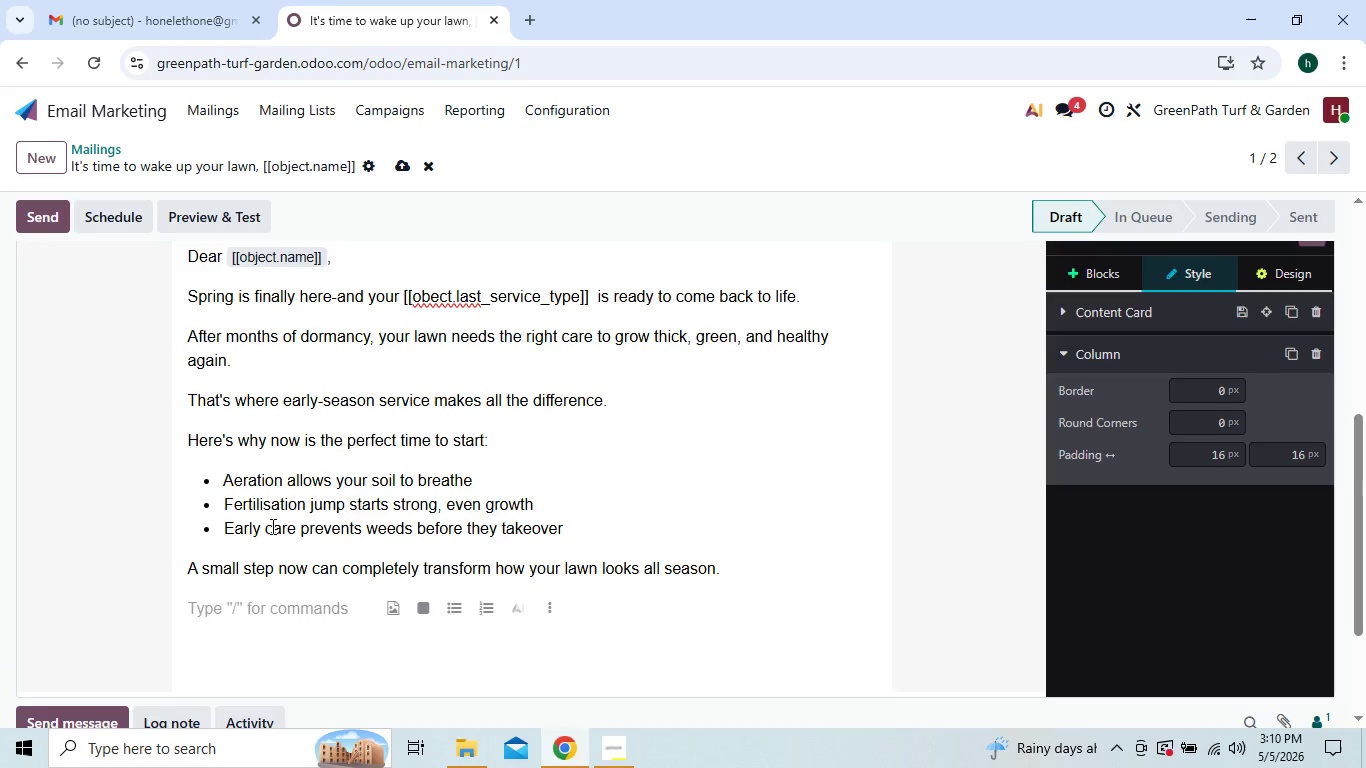 
type(d)
key(Backspace)
type(Don't waits until growth)
 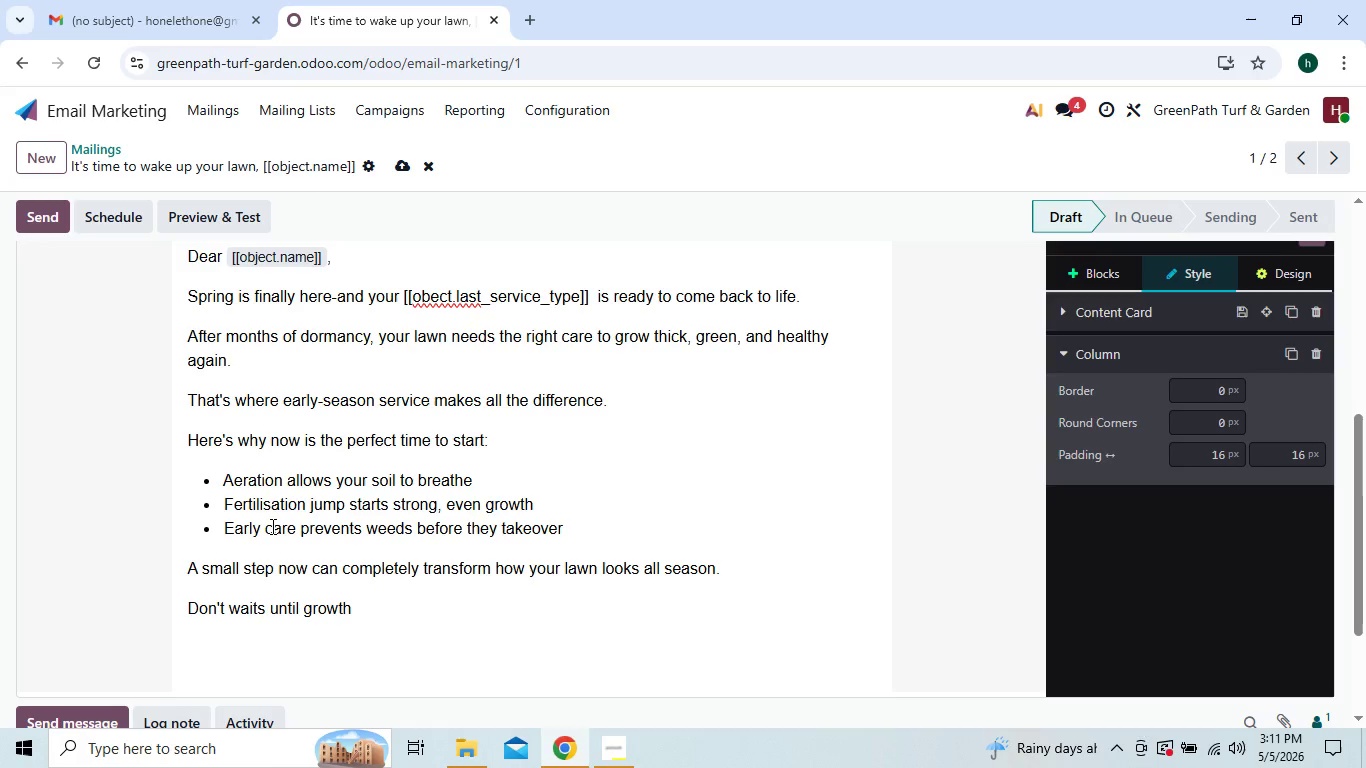 
type( slows or )
 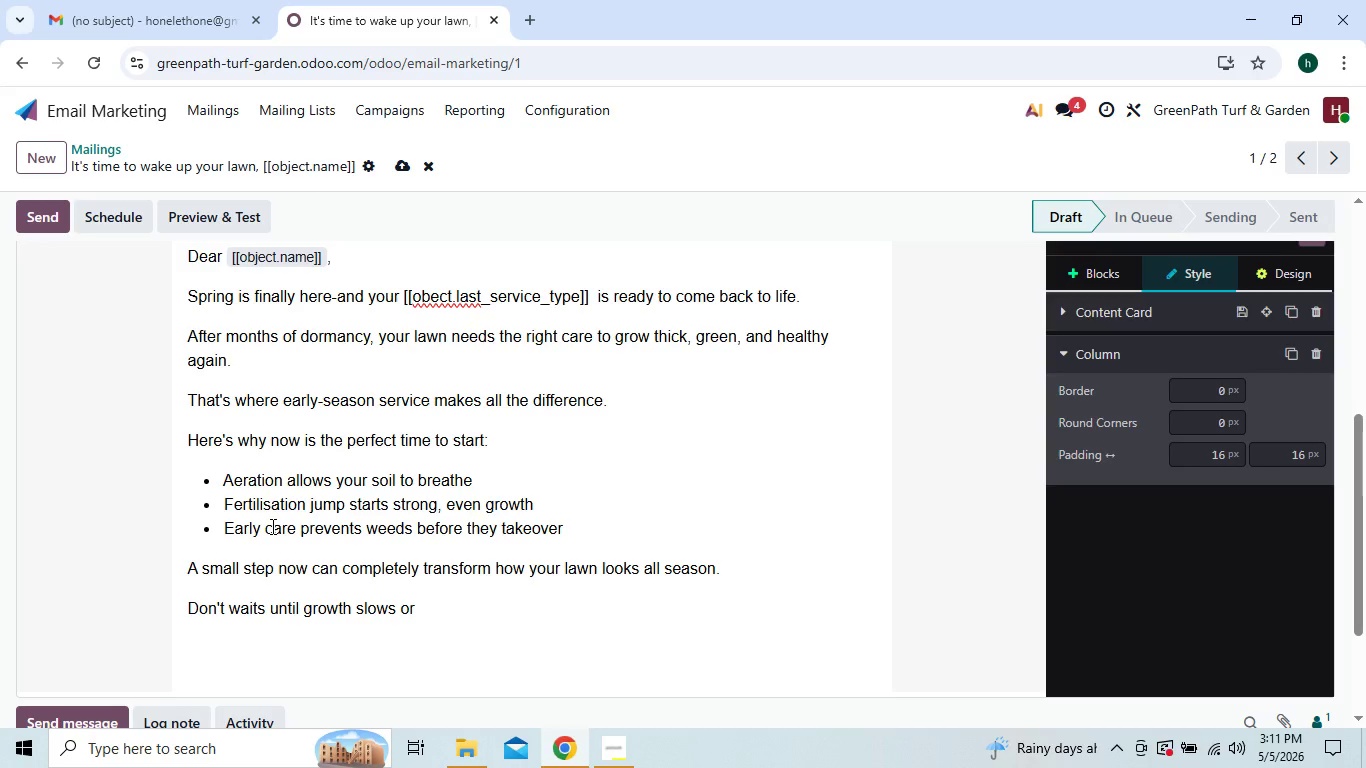 
wait(6.28)
 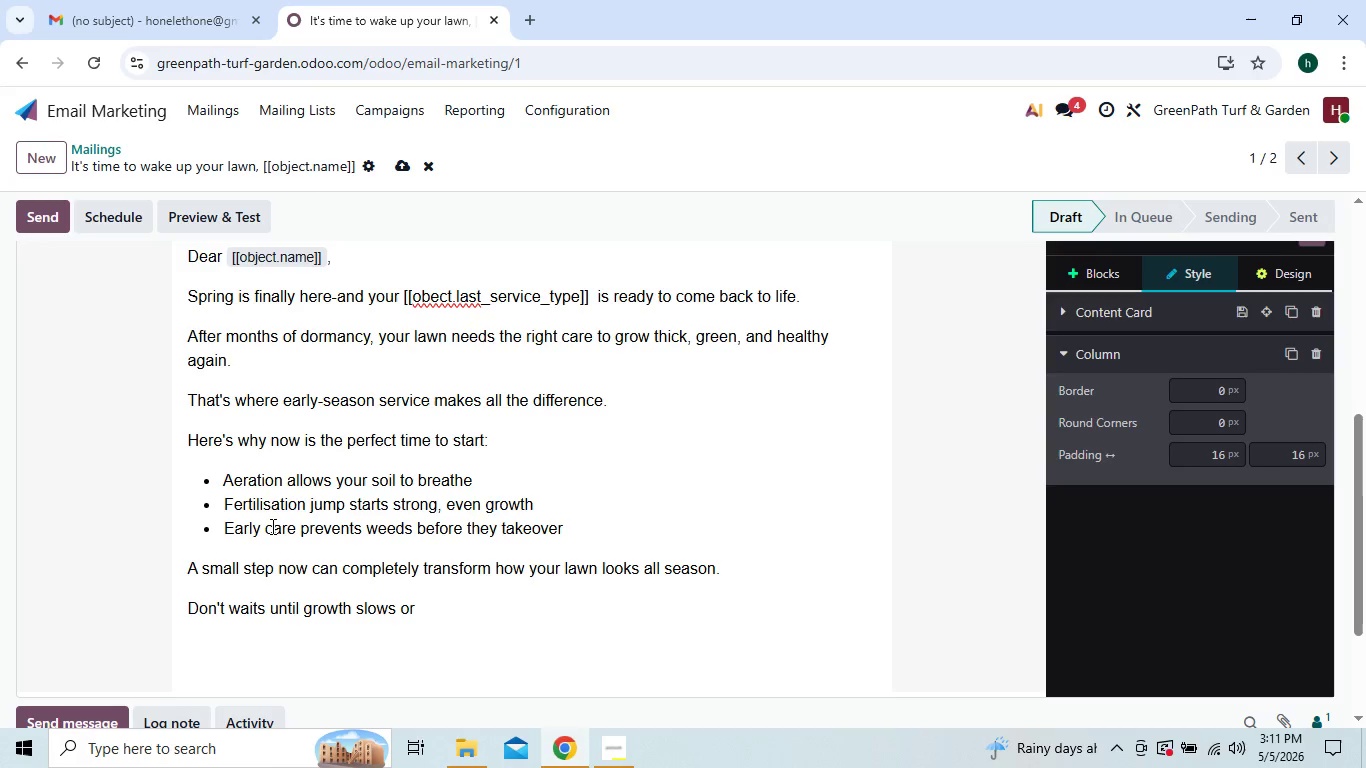 
type( )
key(Backspace)
type(pa)
 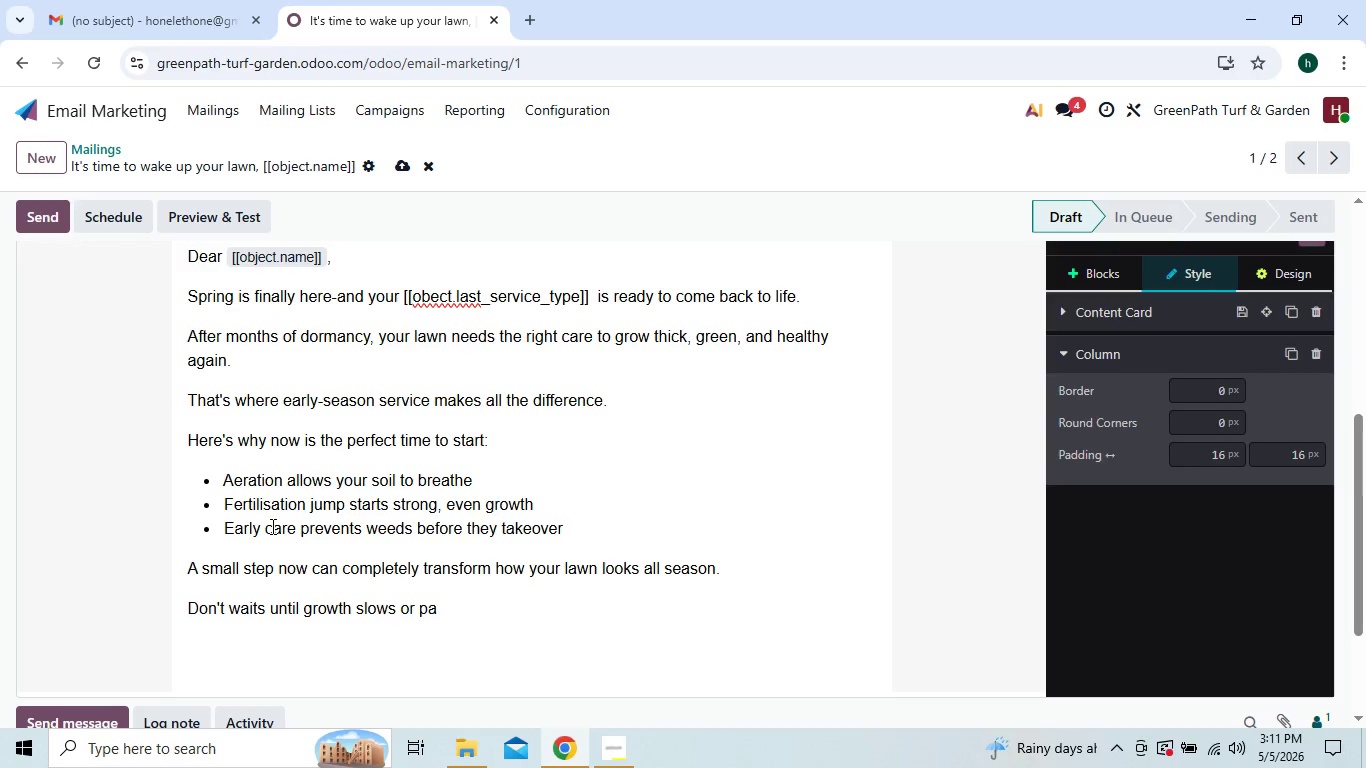 
wait(5.05)
 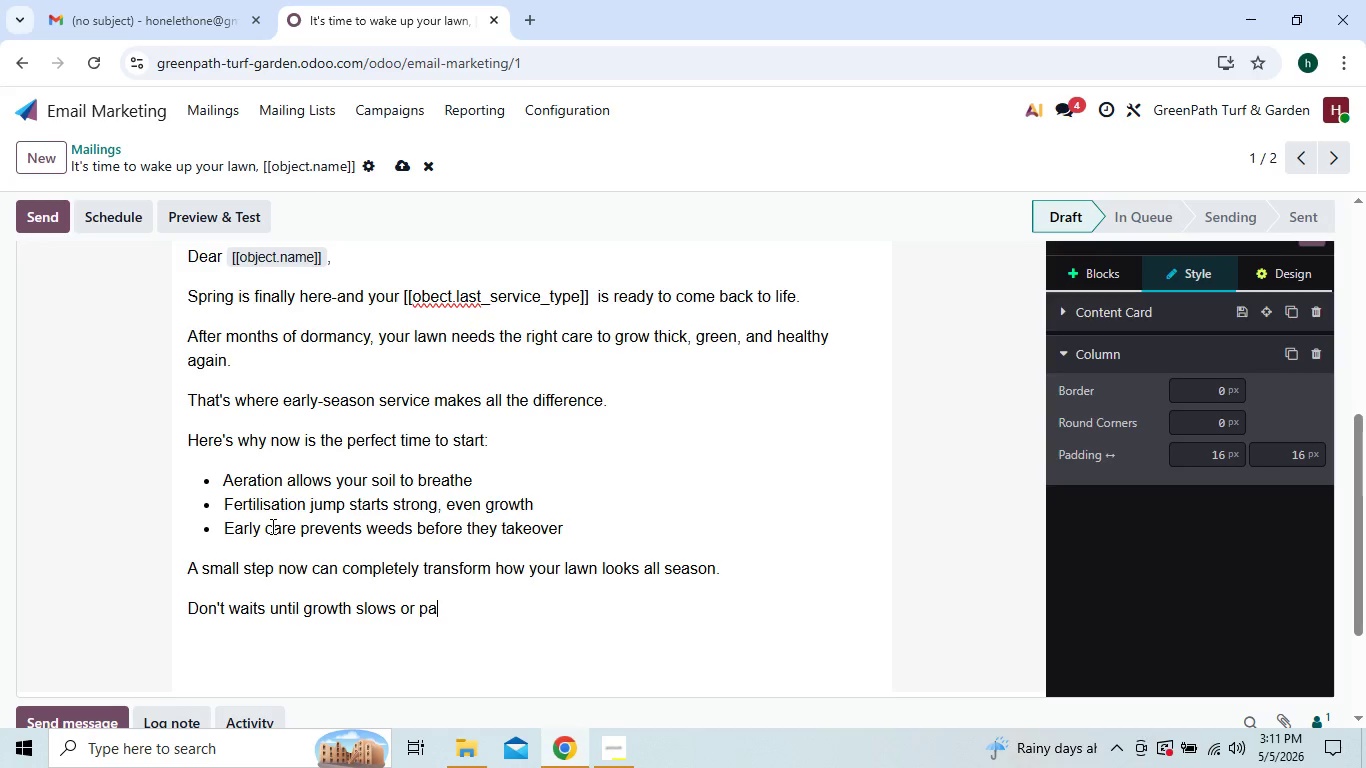 
type(tches appear)
 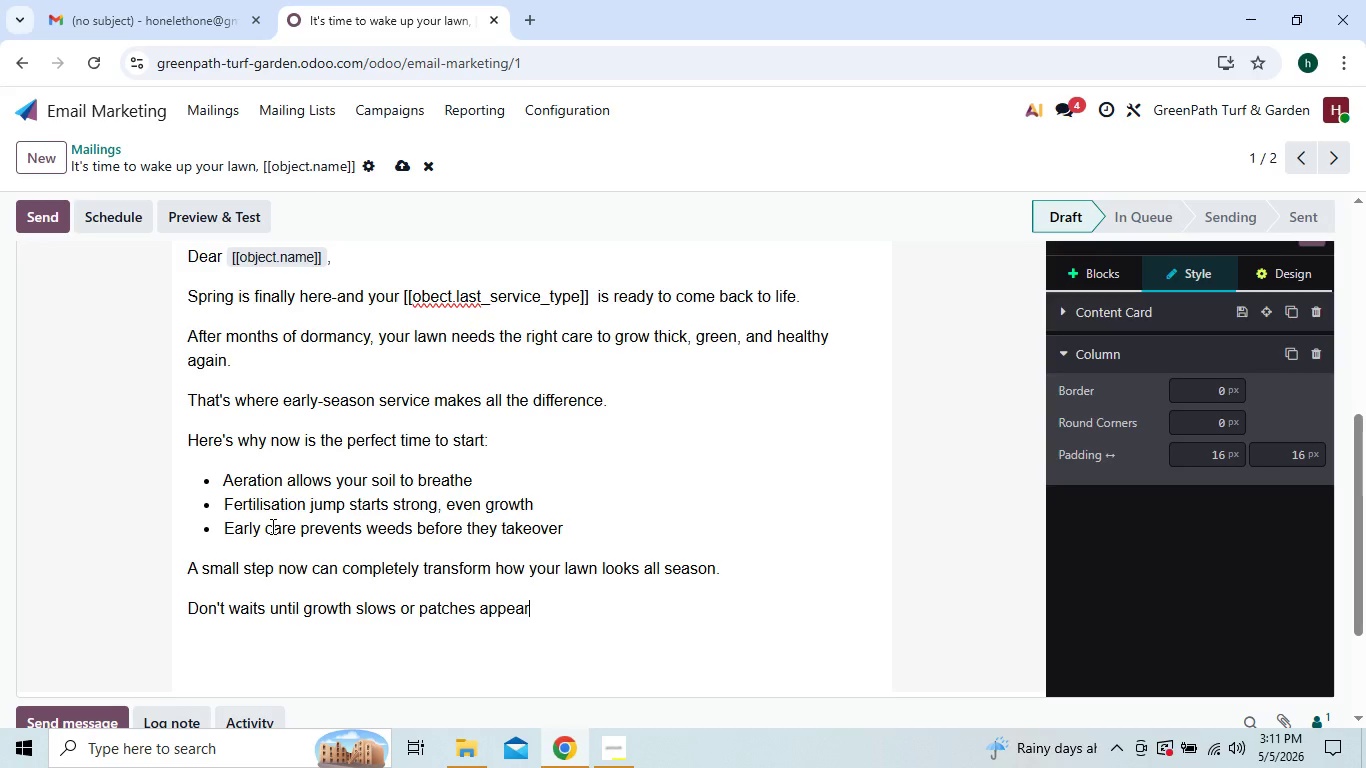 
type(-get ahead of it)
 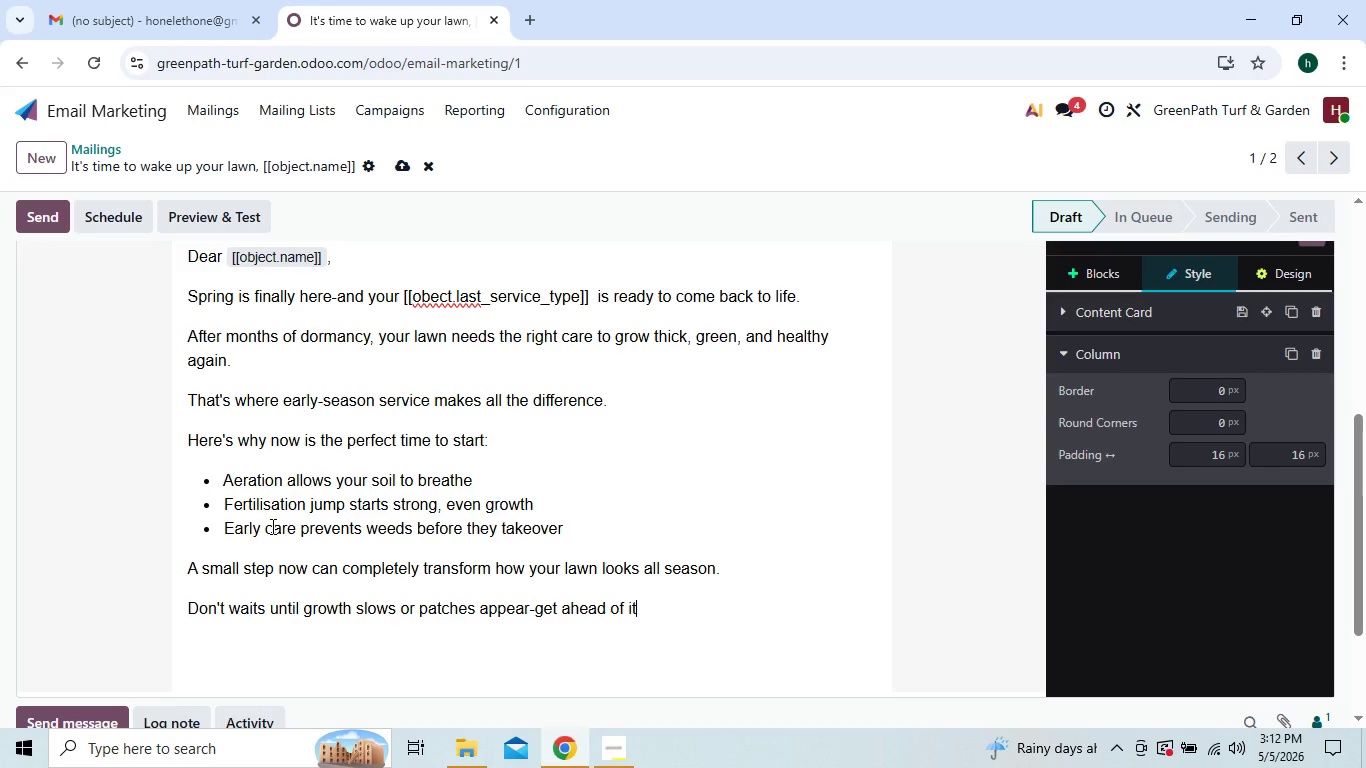 
key(Period)
 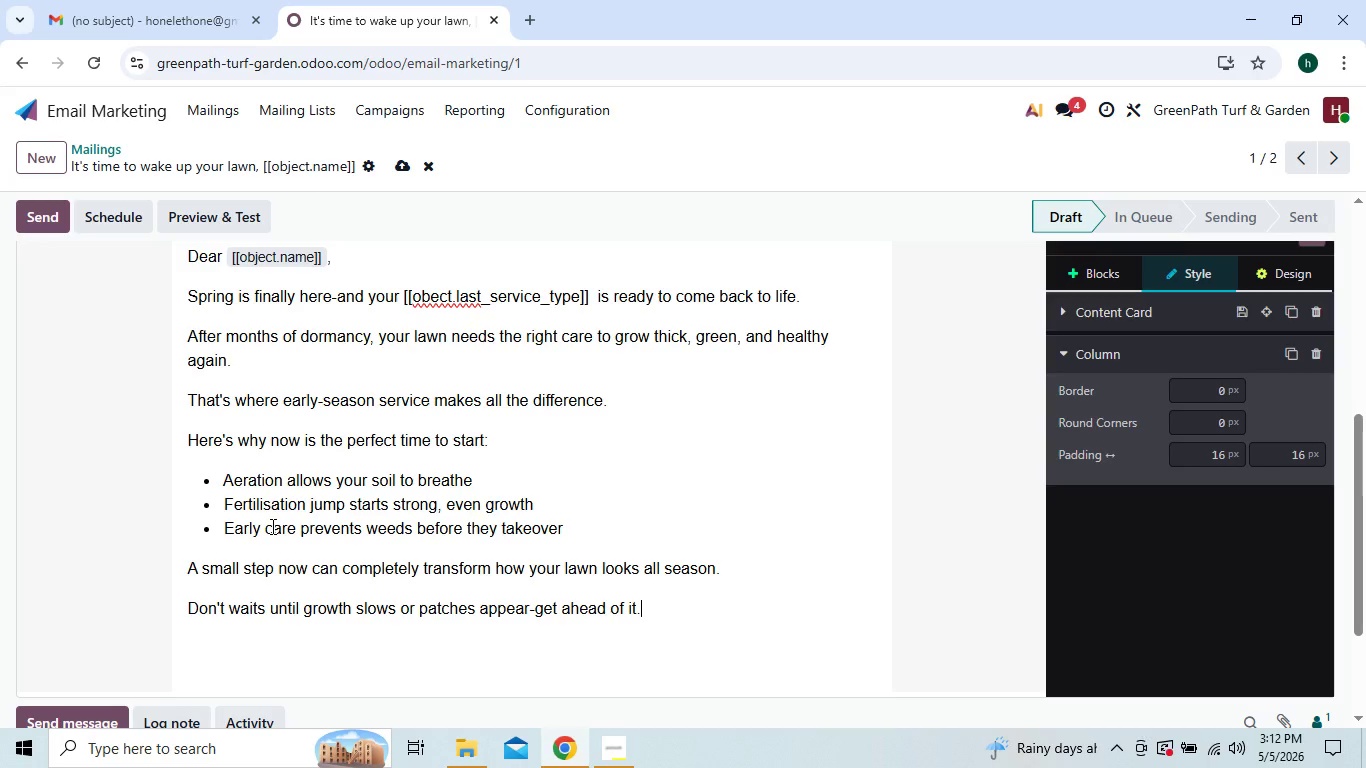 
wait(6.08)
 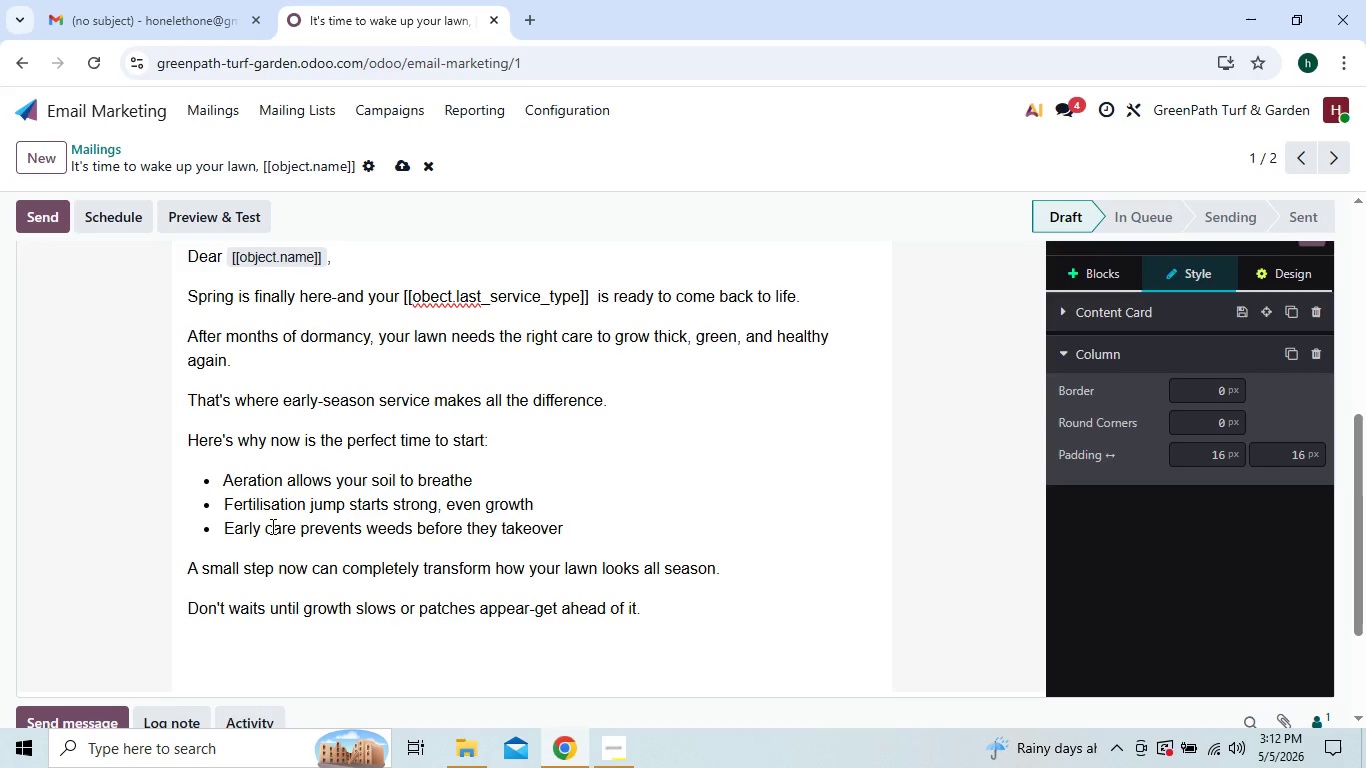 
key(Enter)
 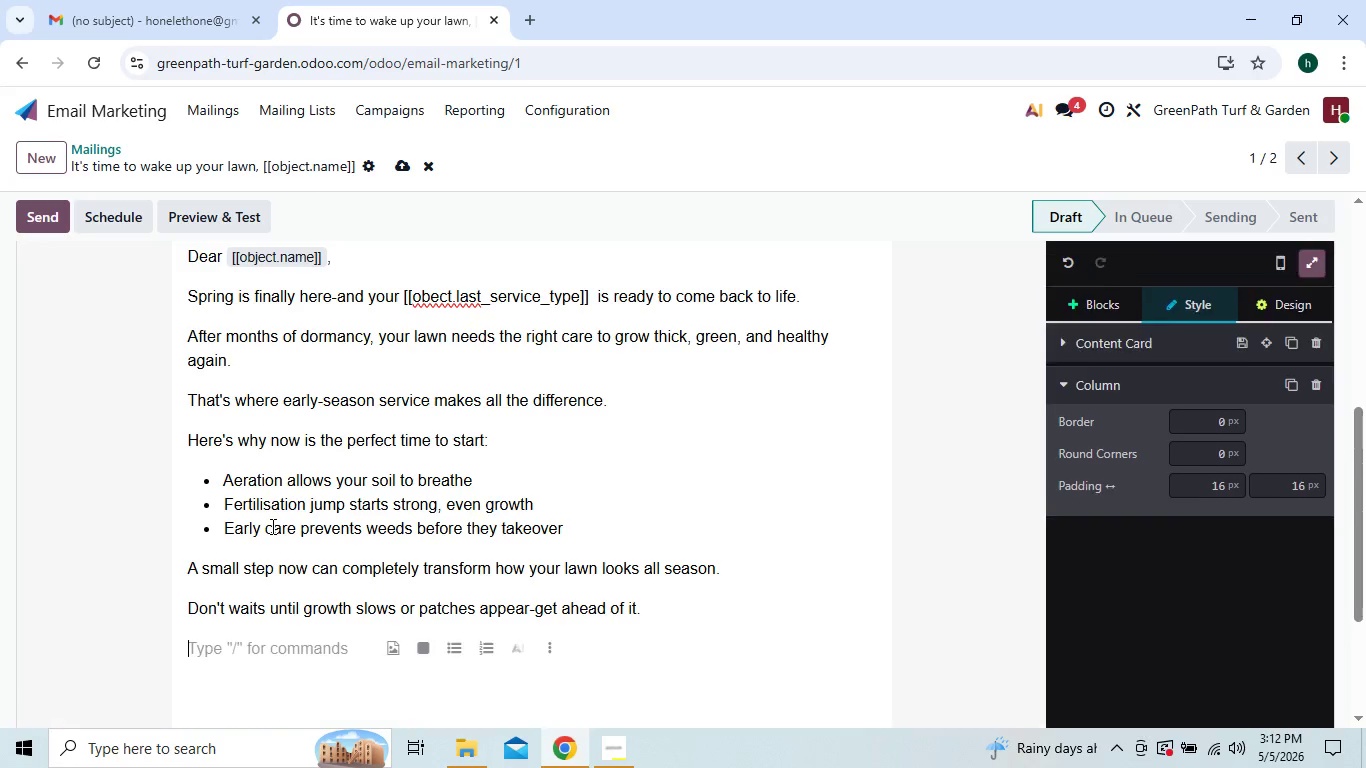 
key(Enter)
 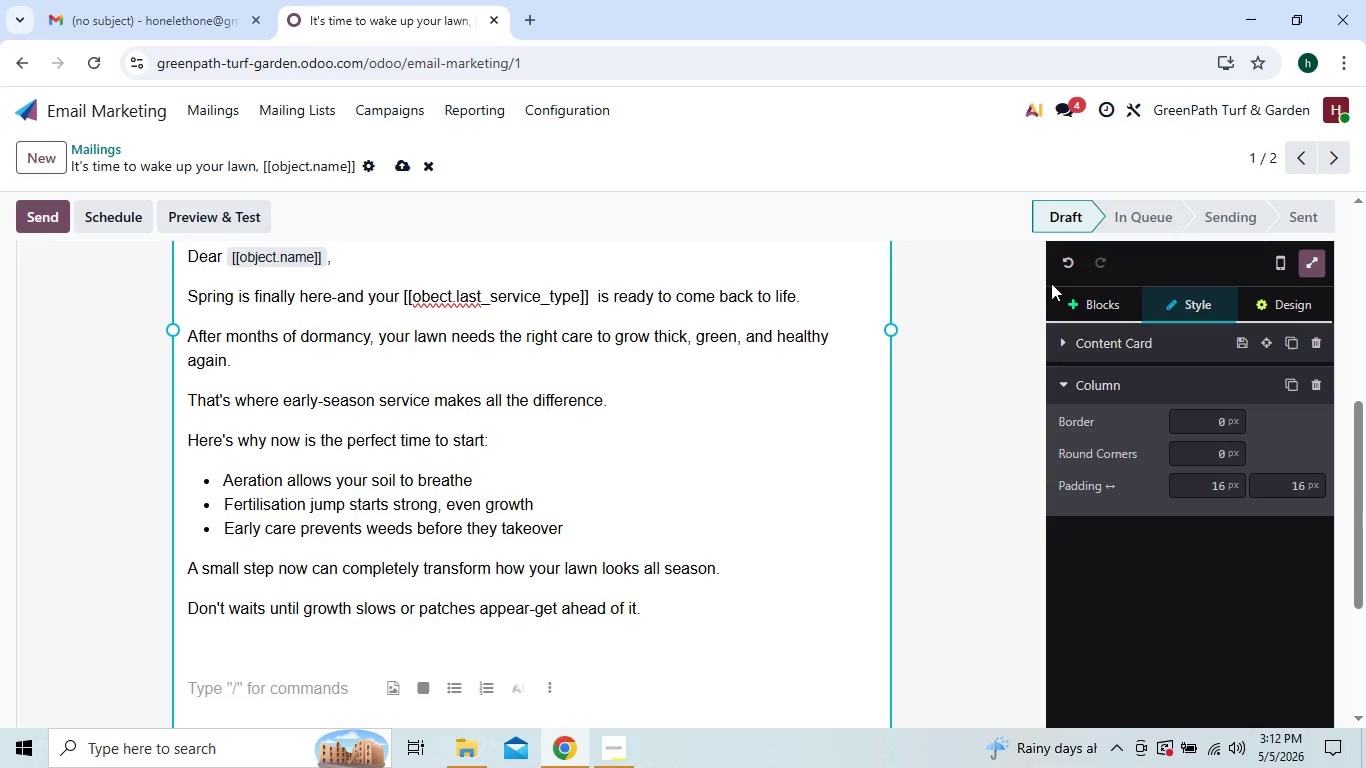 
left_click([1074, 296])
 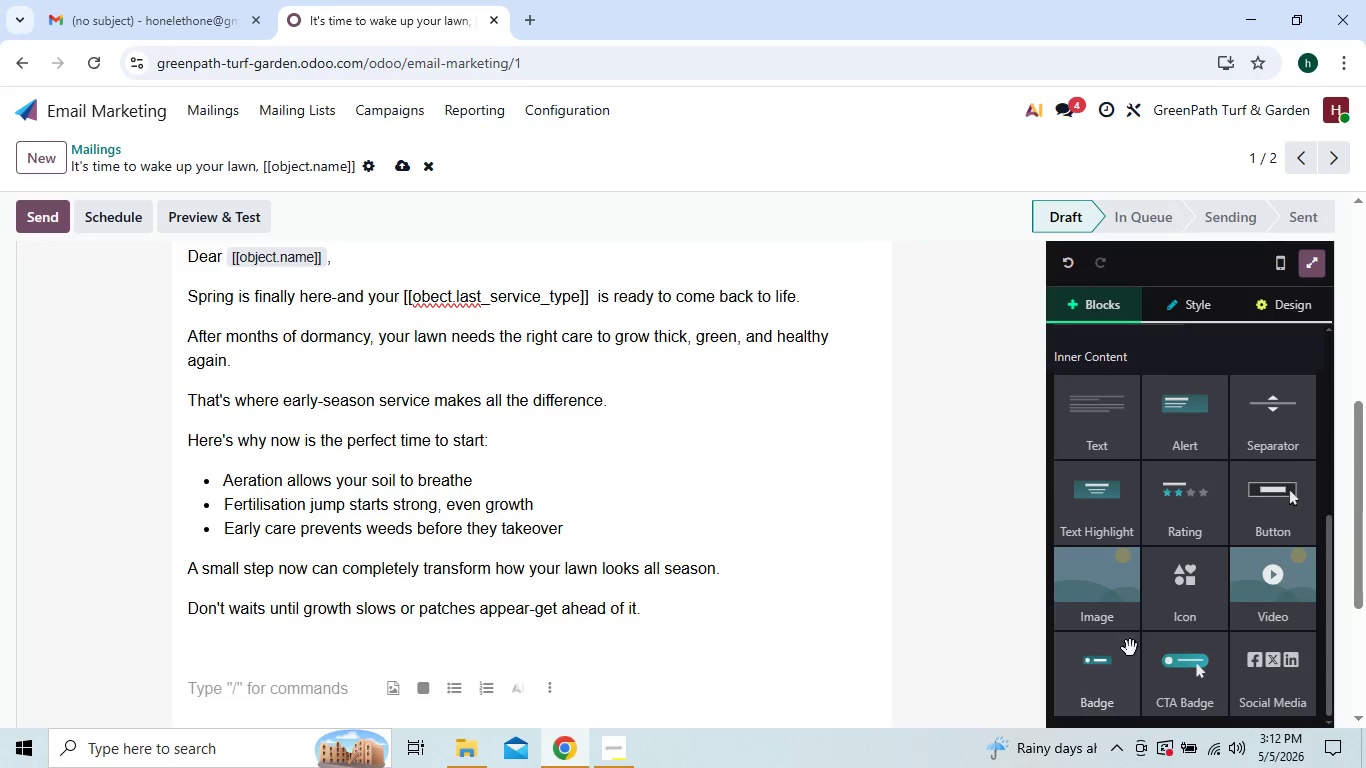 
left_click_drag(start_coordinate=[1169, 690], to_coordinate=[782, 636])
 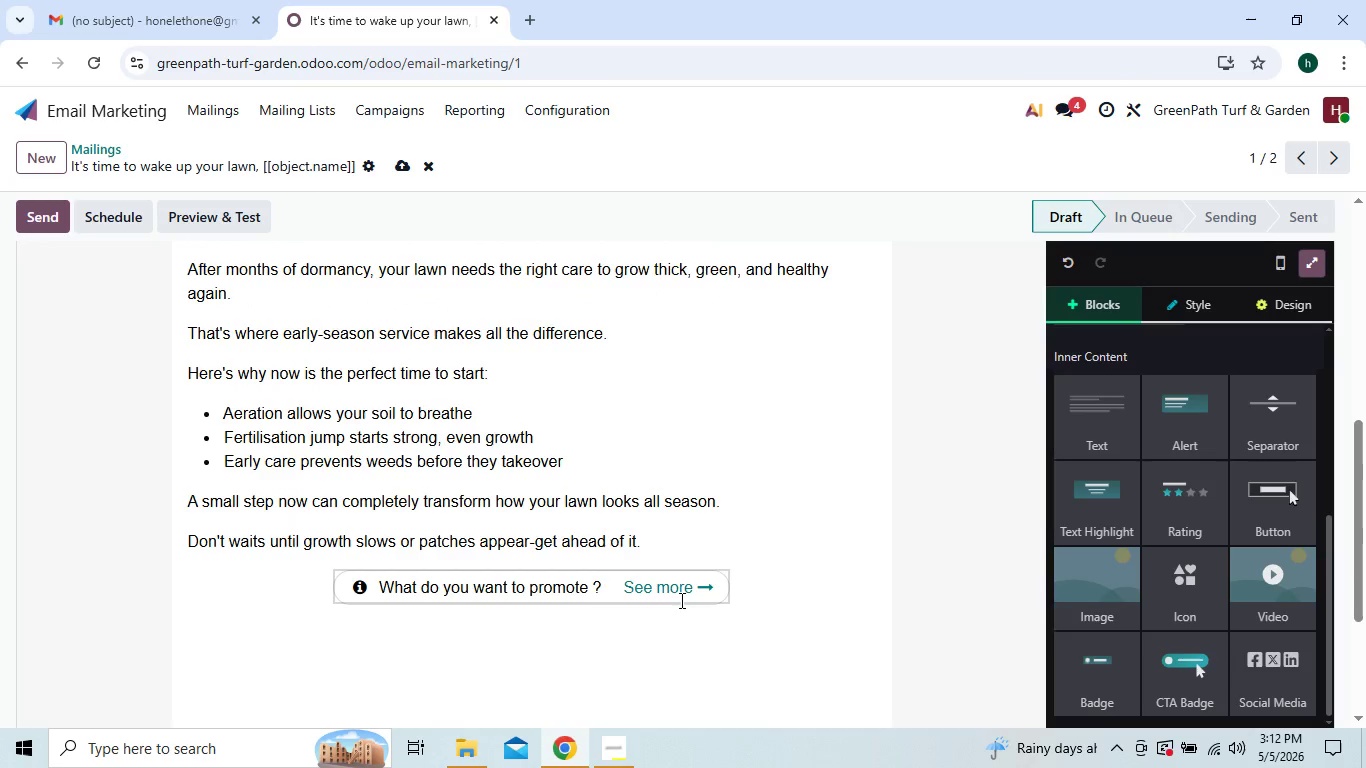 
left_click([712, 589])
 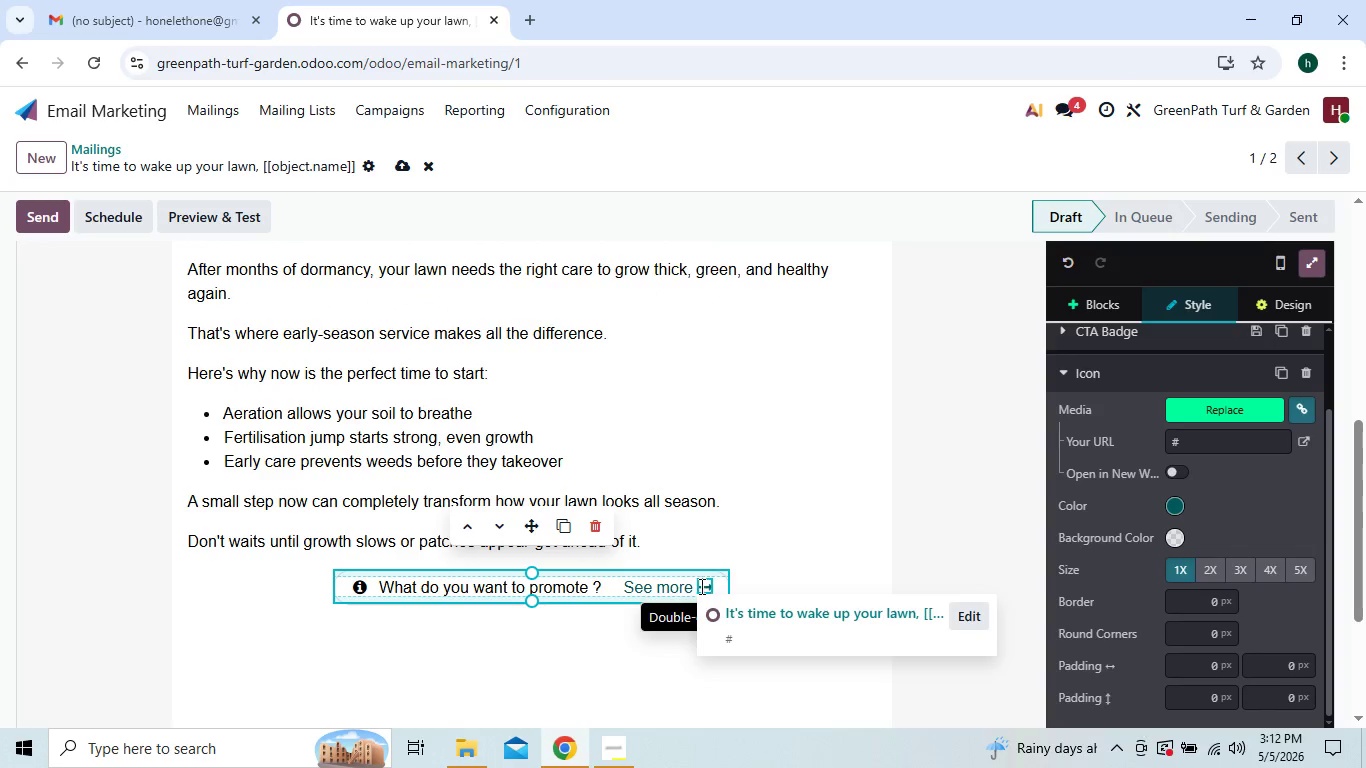 
left_click([692, 586])
 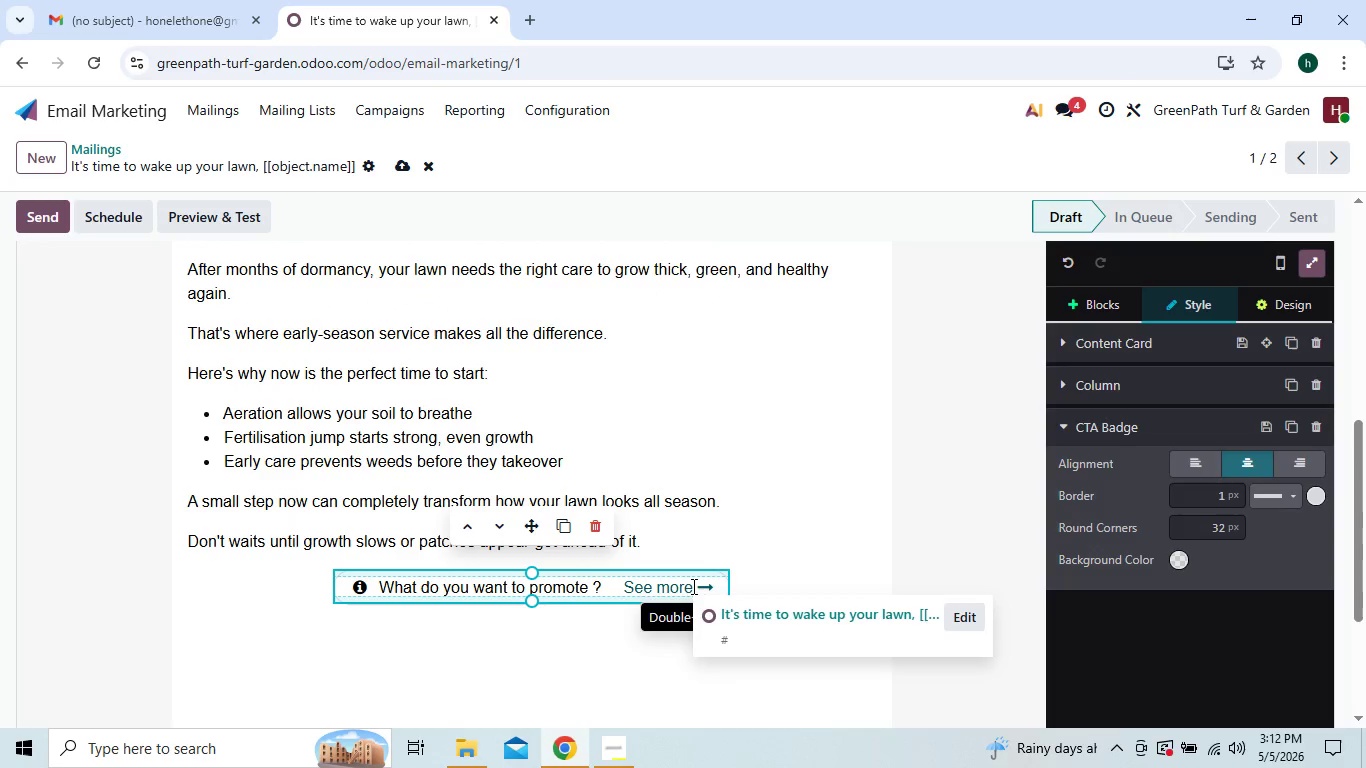 
left_click([692, 586])
 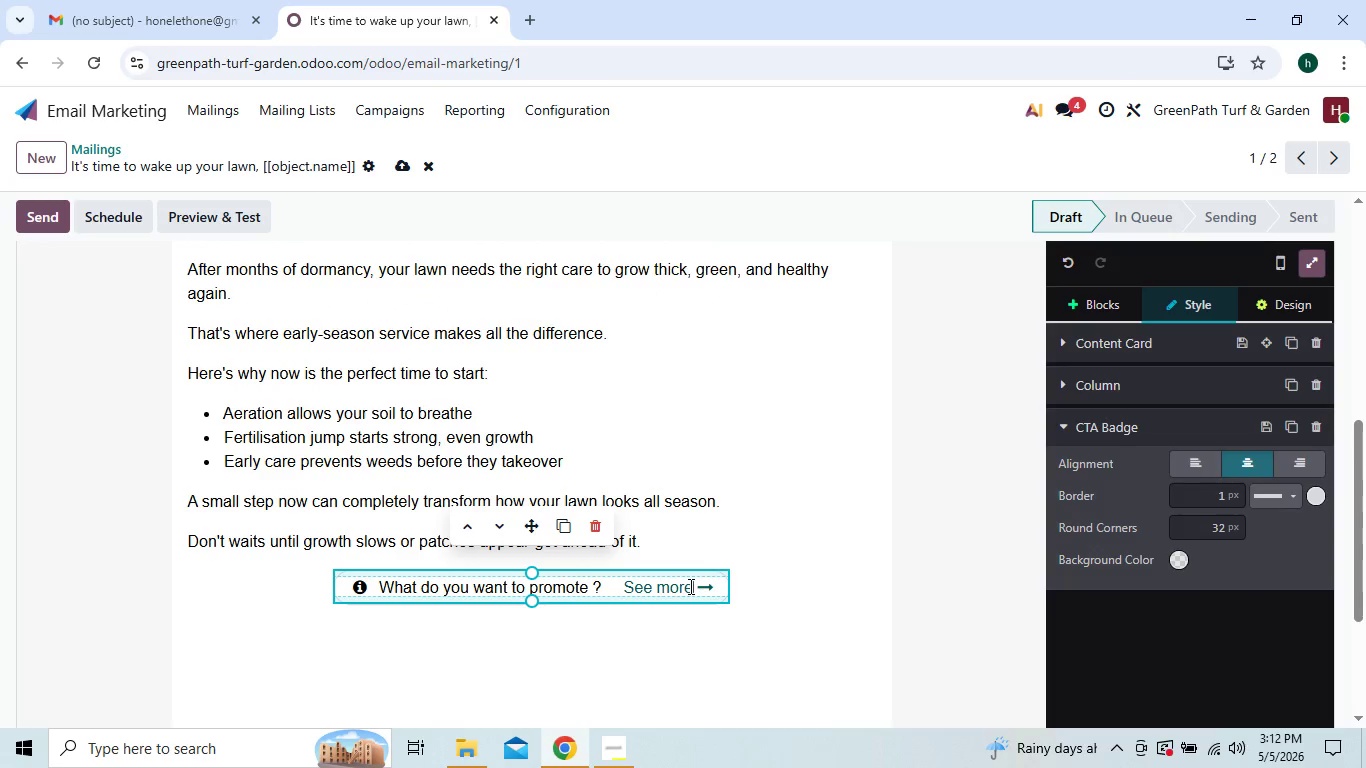 
key(Backspace)
 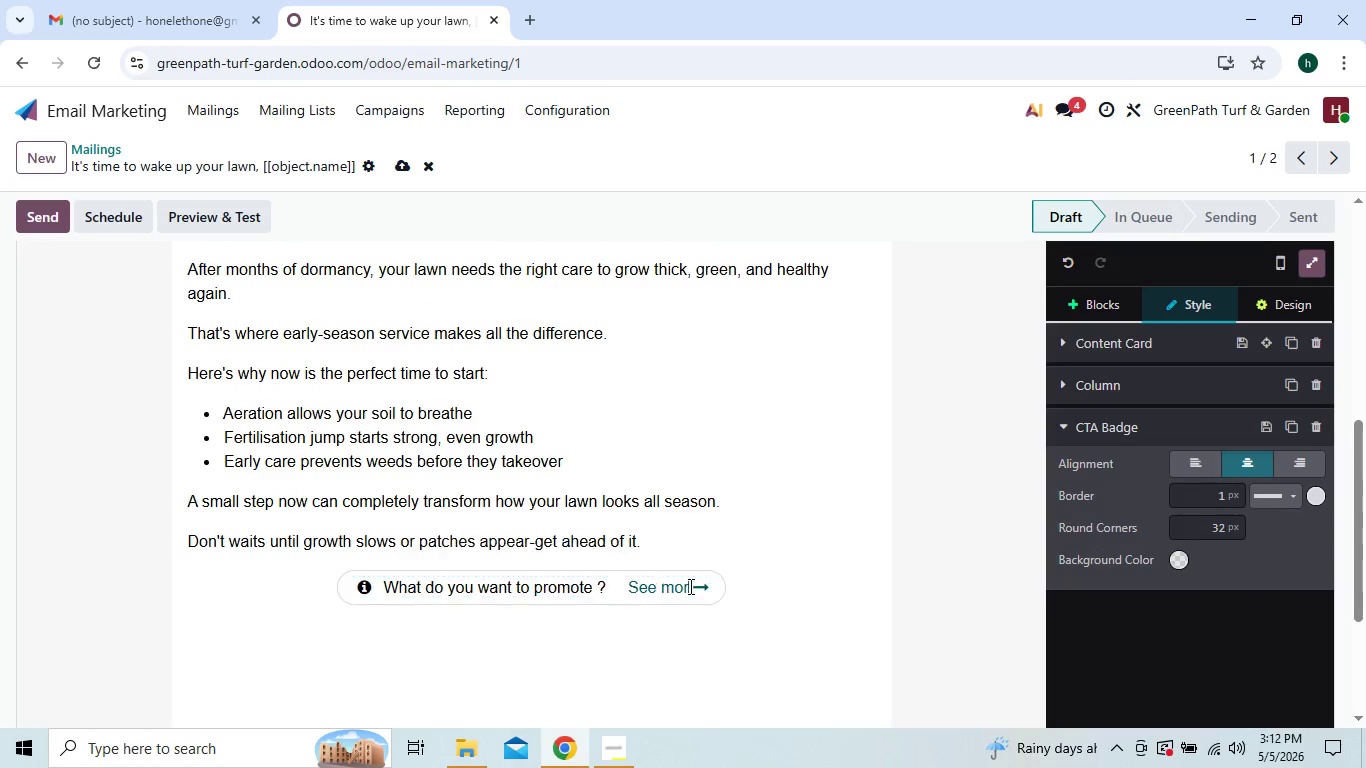 
key(Backspace)
 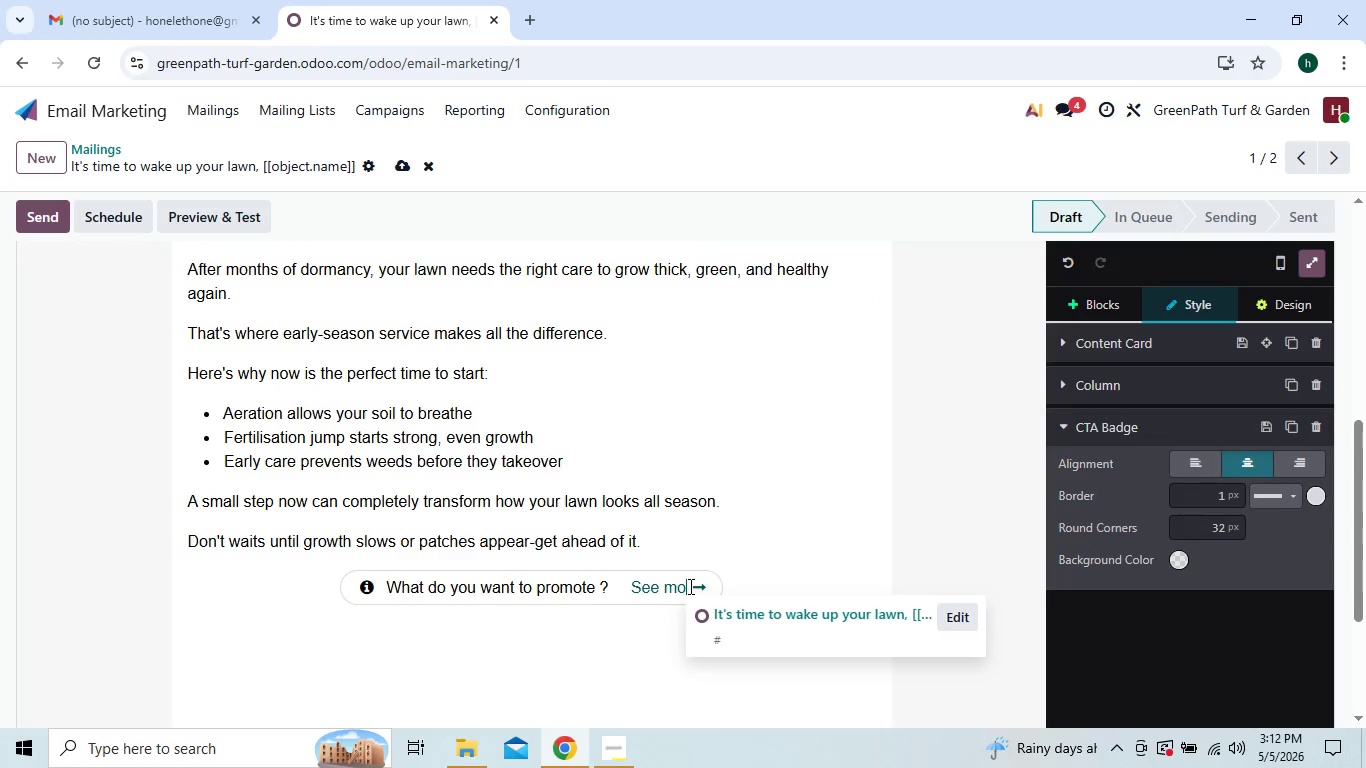 
key(Backspace)
 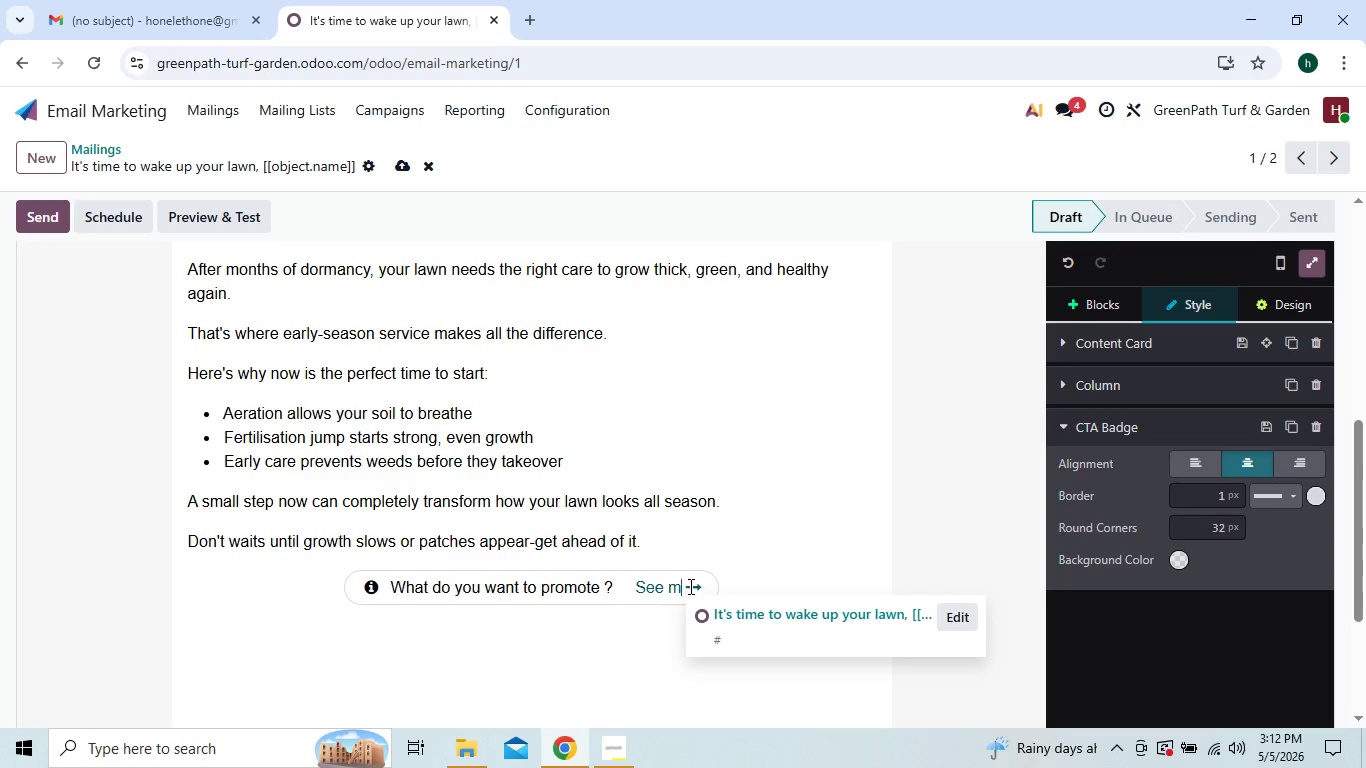 
key(Backspace)
 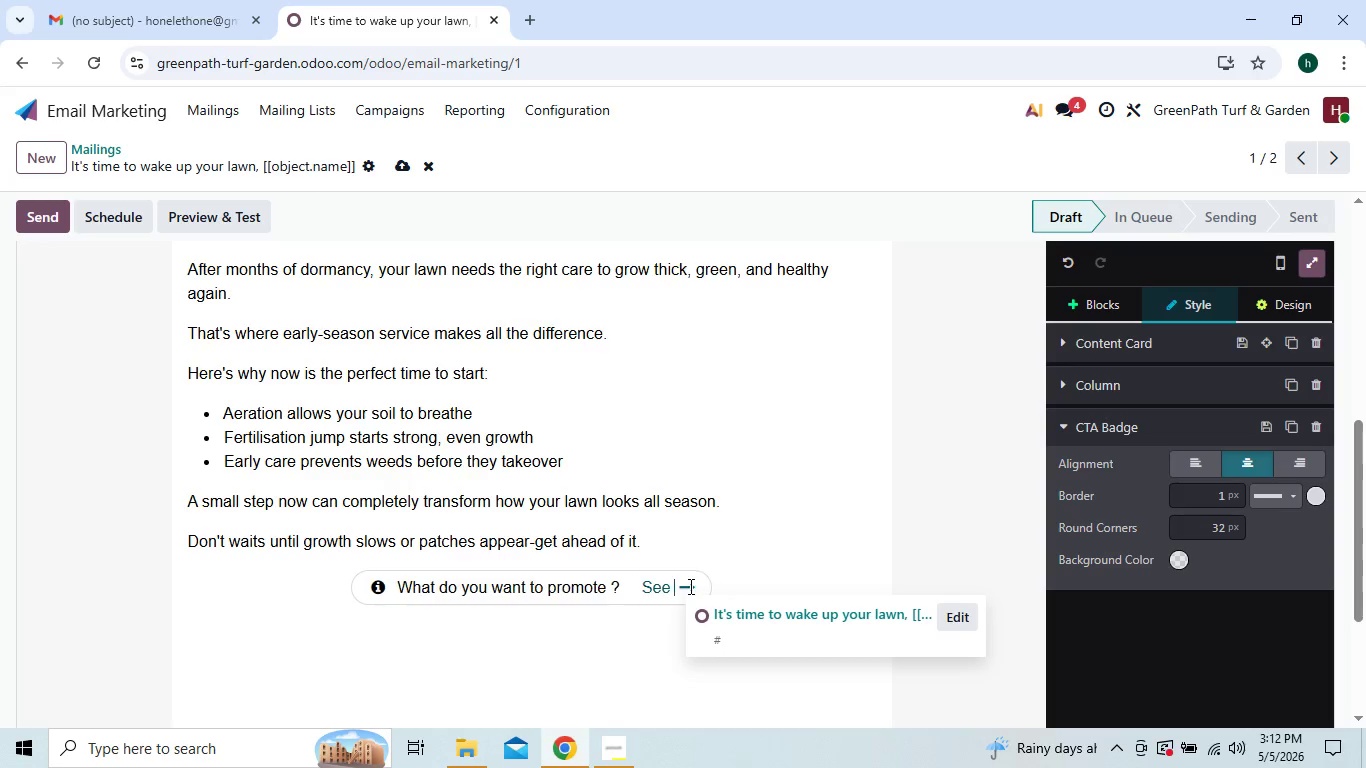 
key(Backspace)
 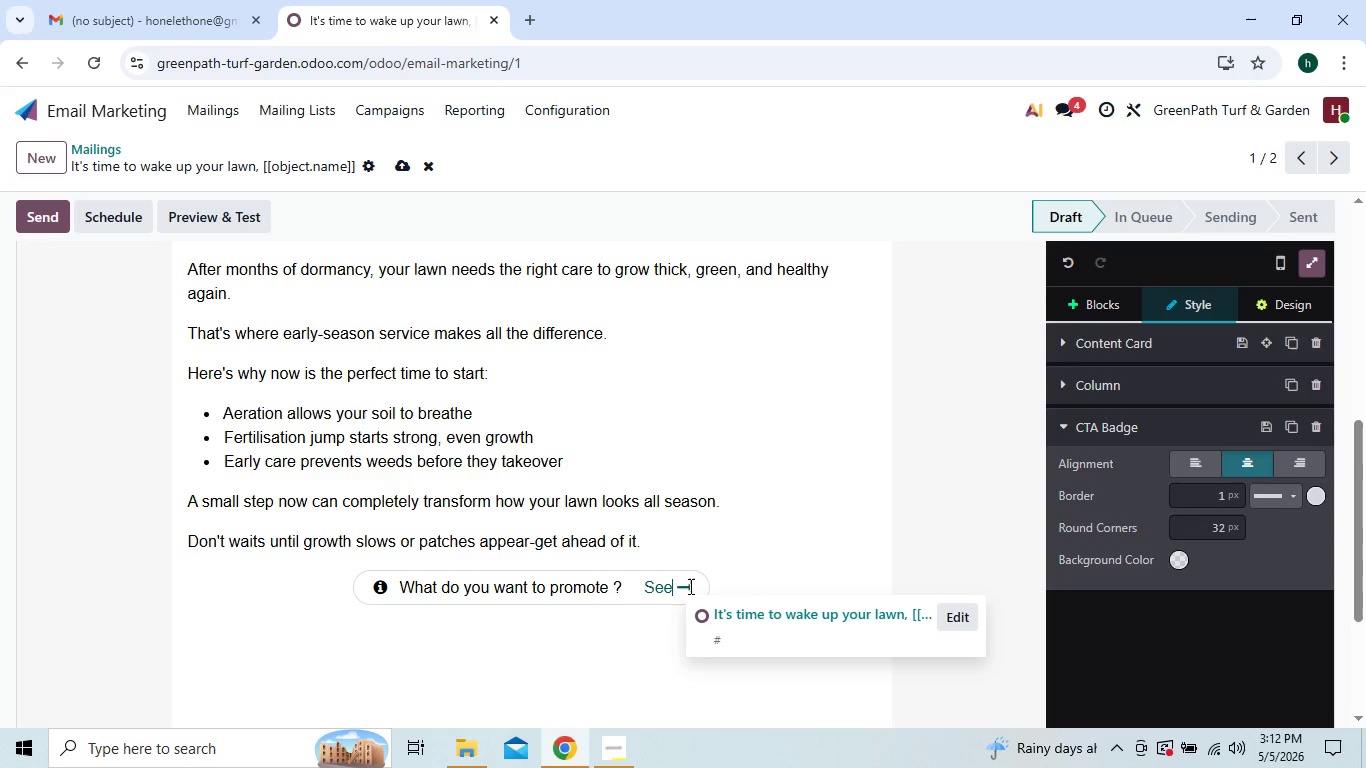 
key(Backspace)
 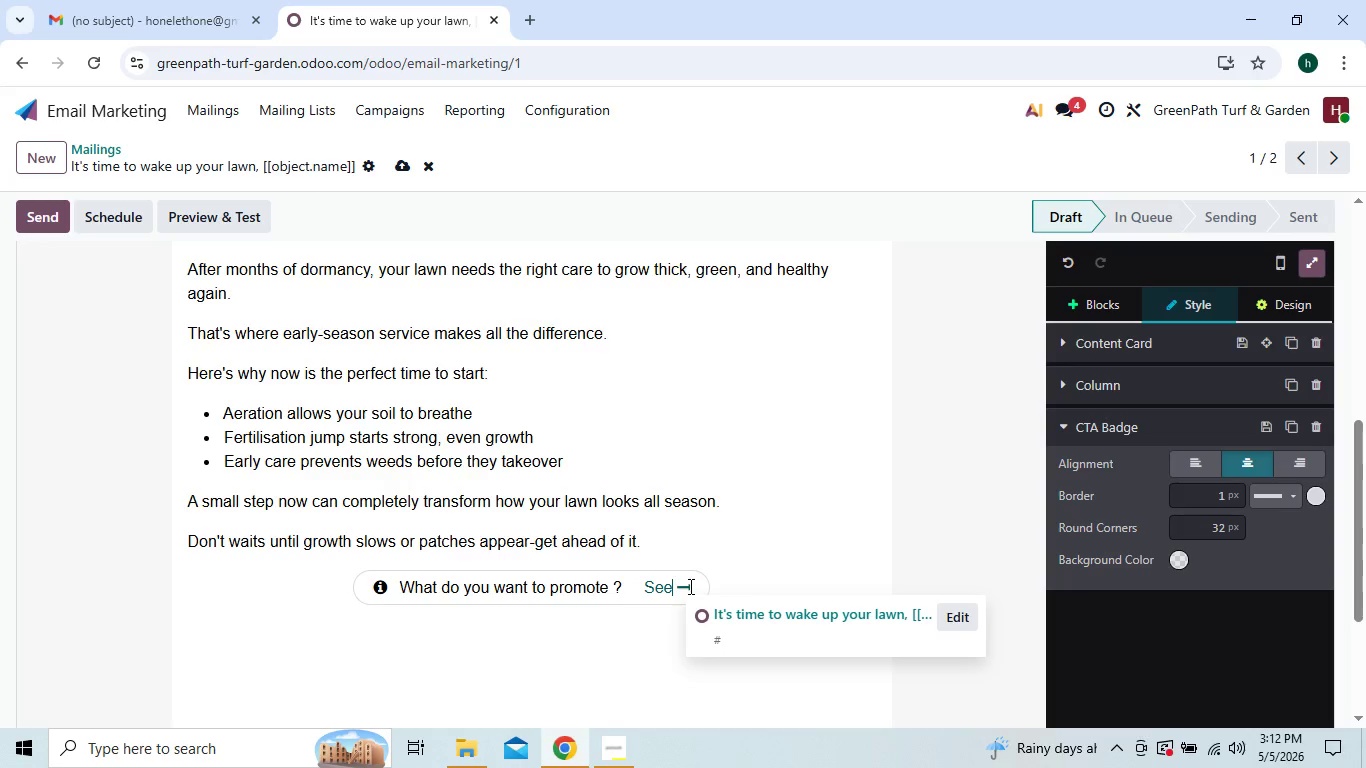 
key(Backspace)
 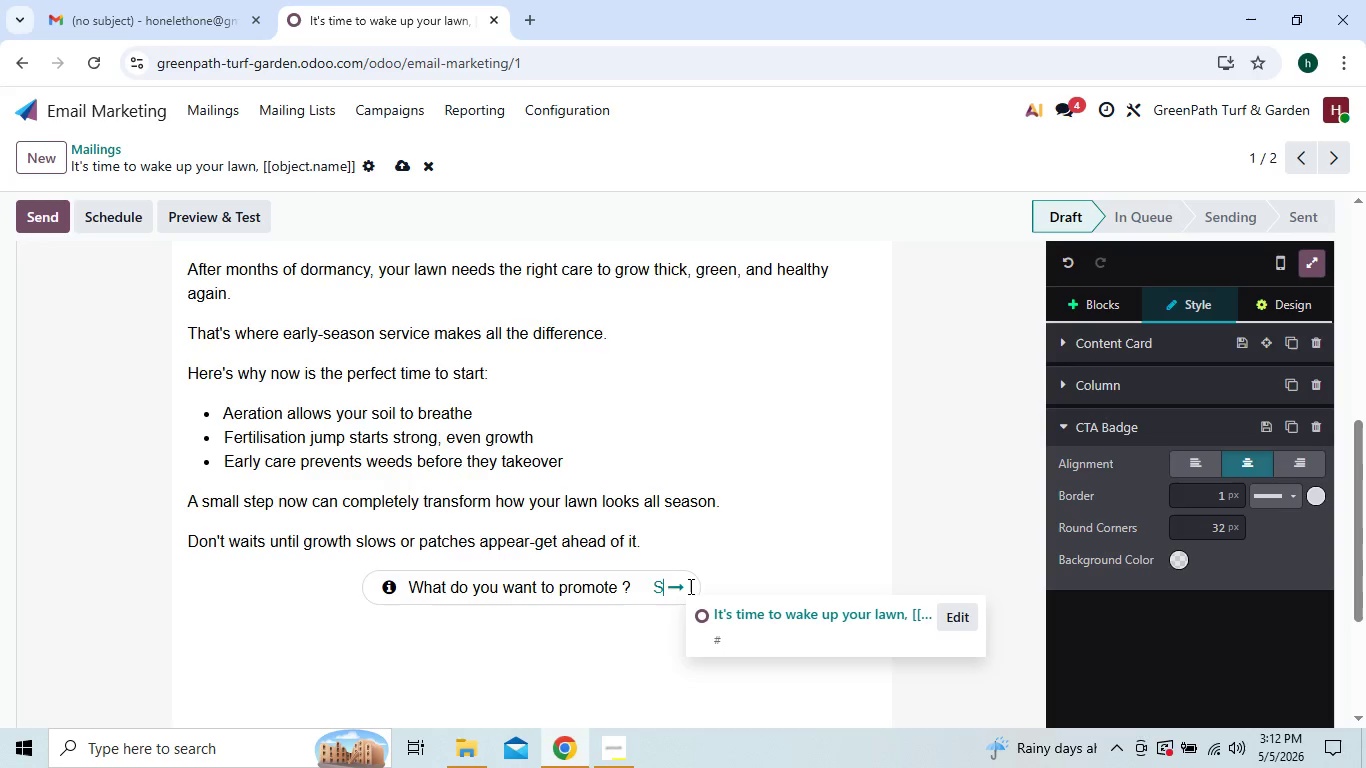 
key(Backspace)
 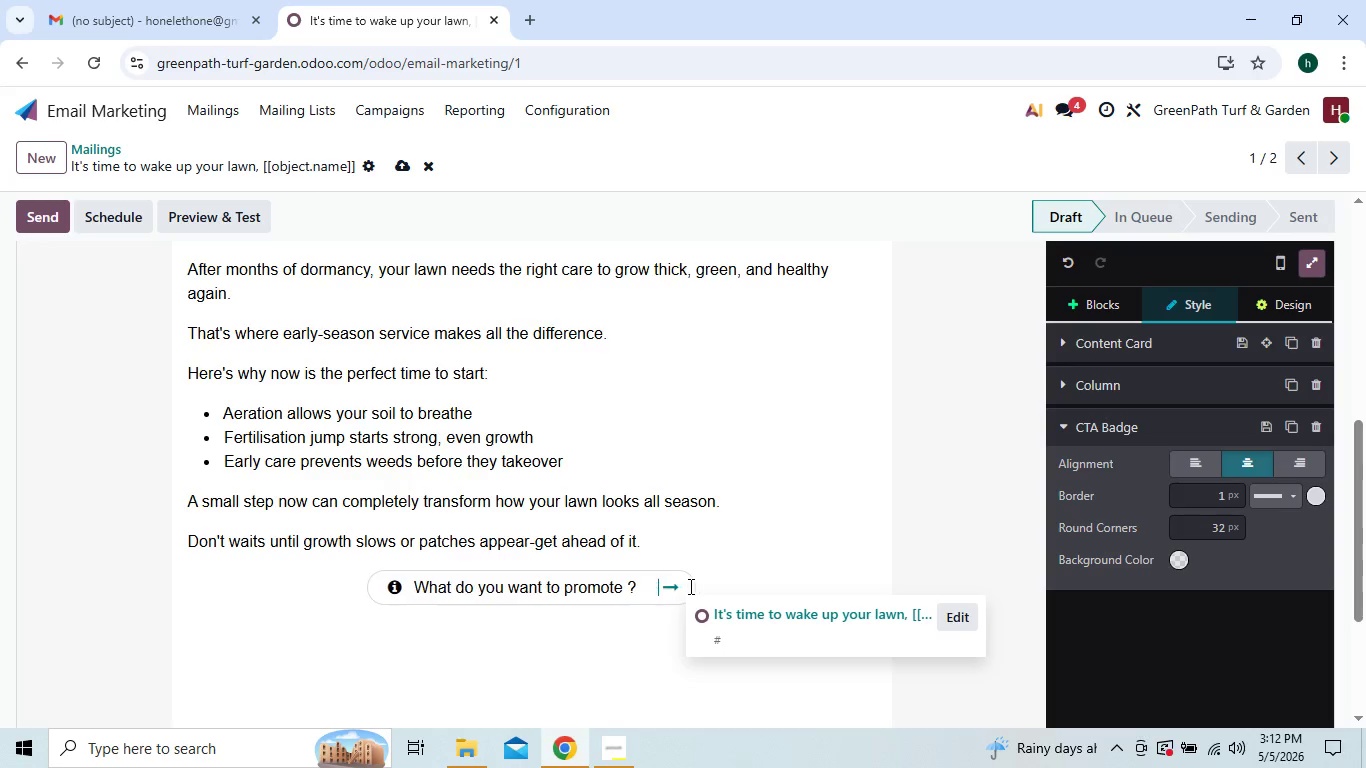 
key(Backspace)
 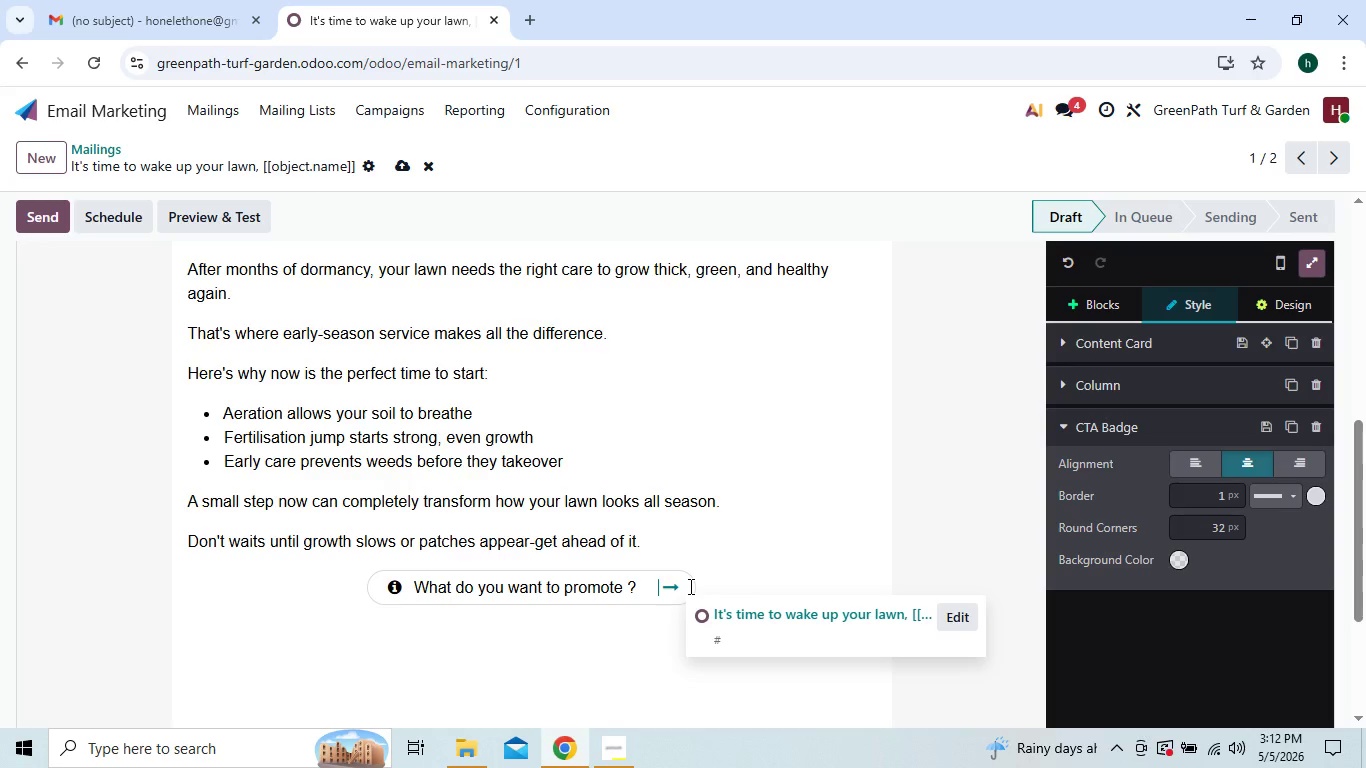 
key(Backspace)
 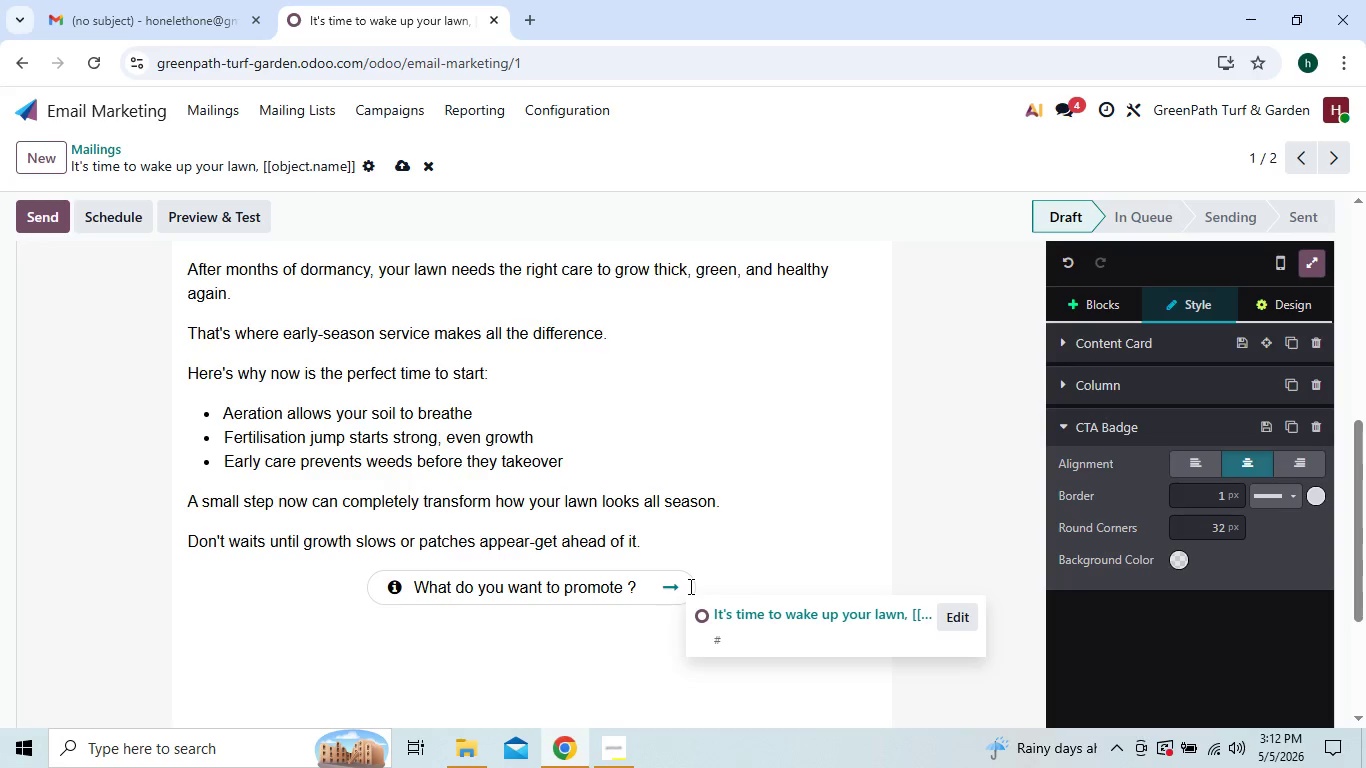 
key(Backspace)
 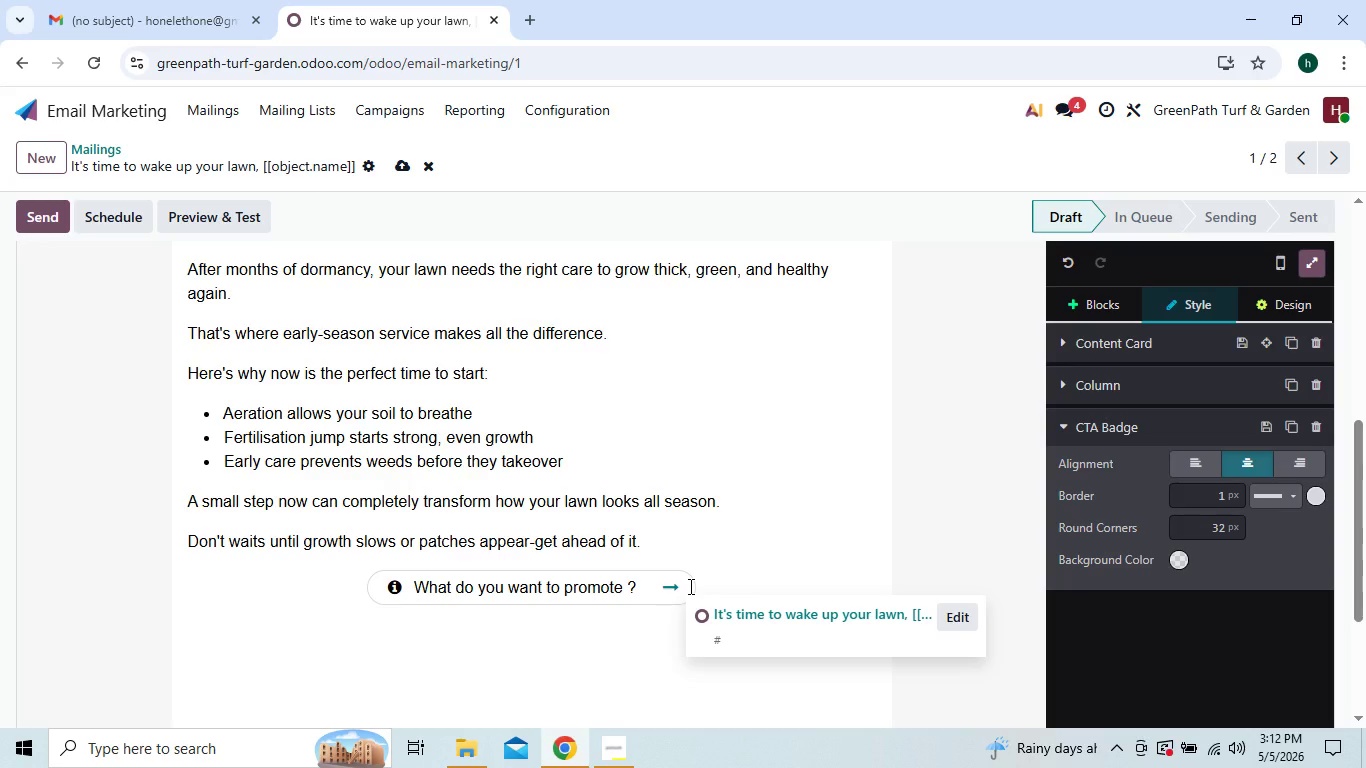 
key(Backspace)
 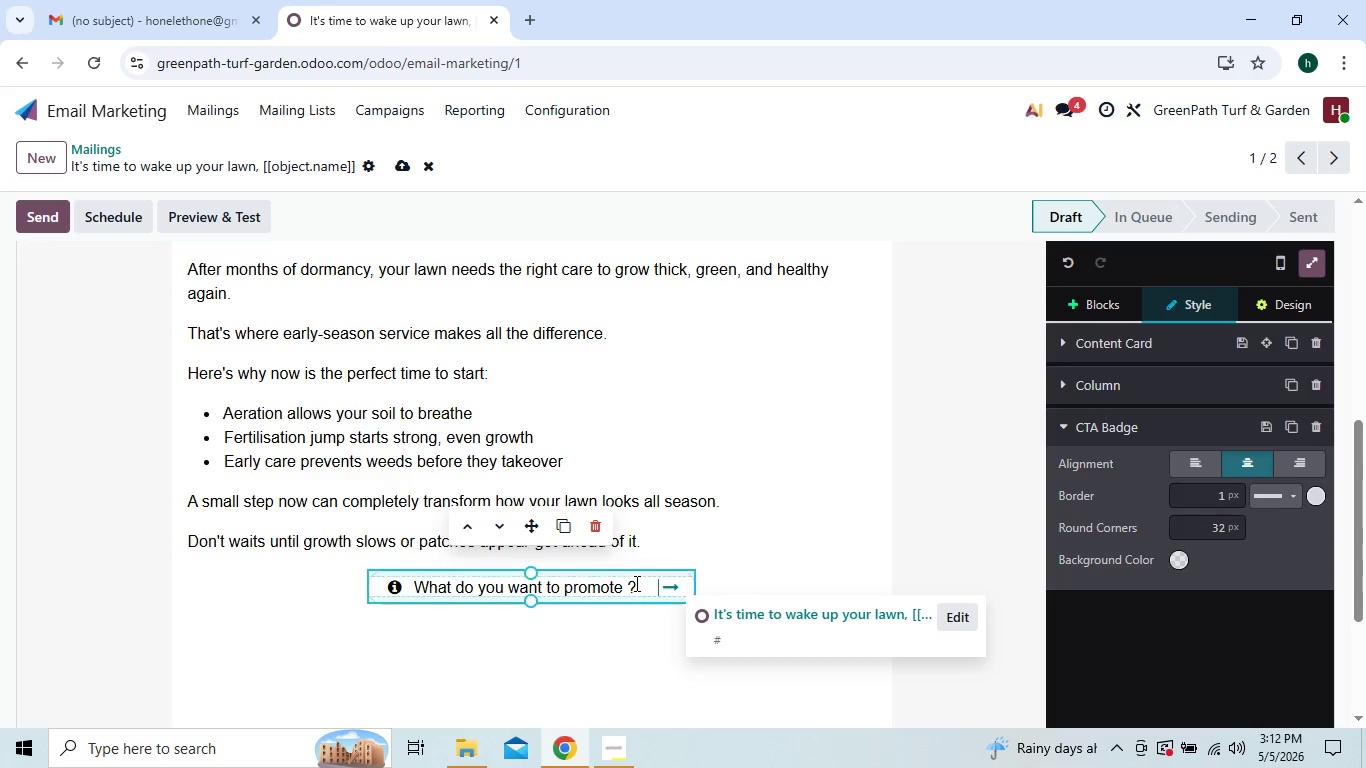 
left_click([637, 583])
 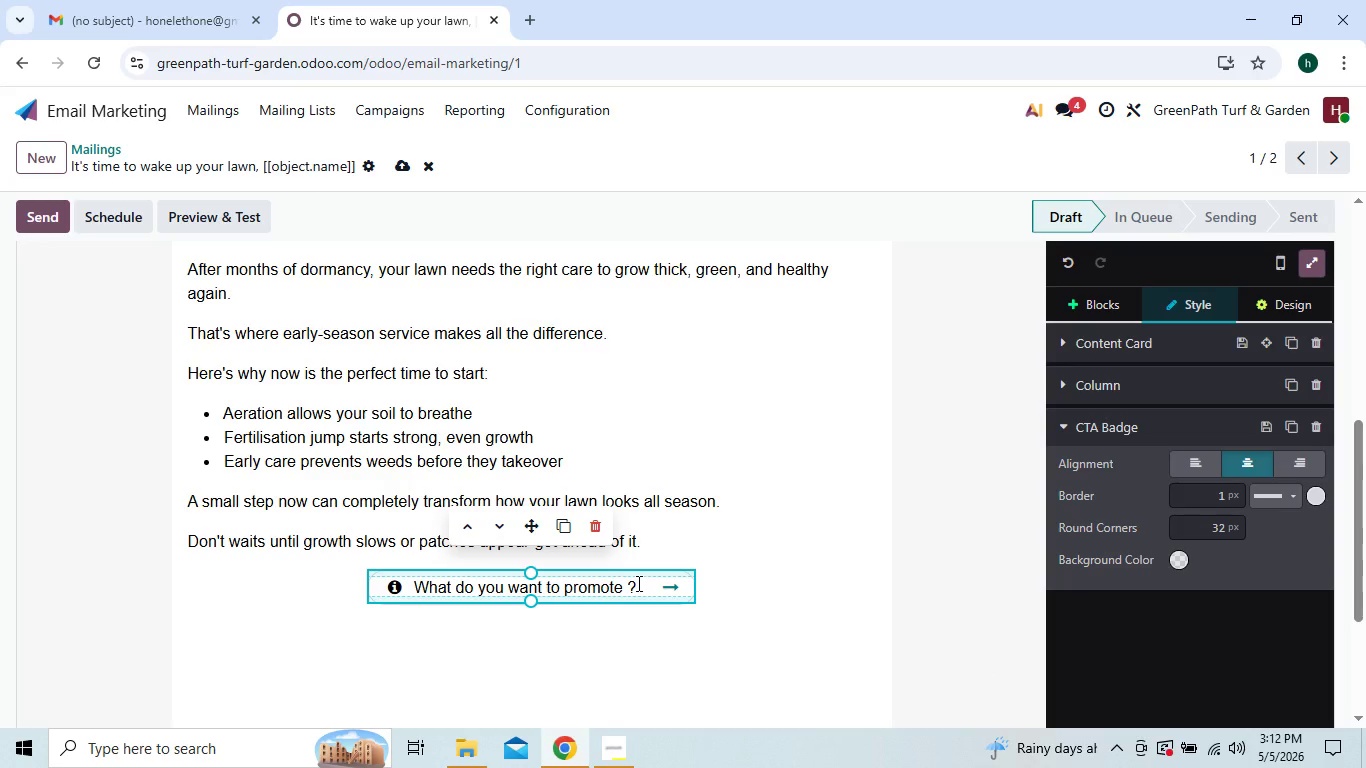 
key(Backspace)
 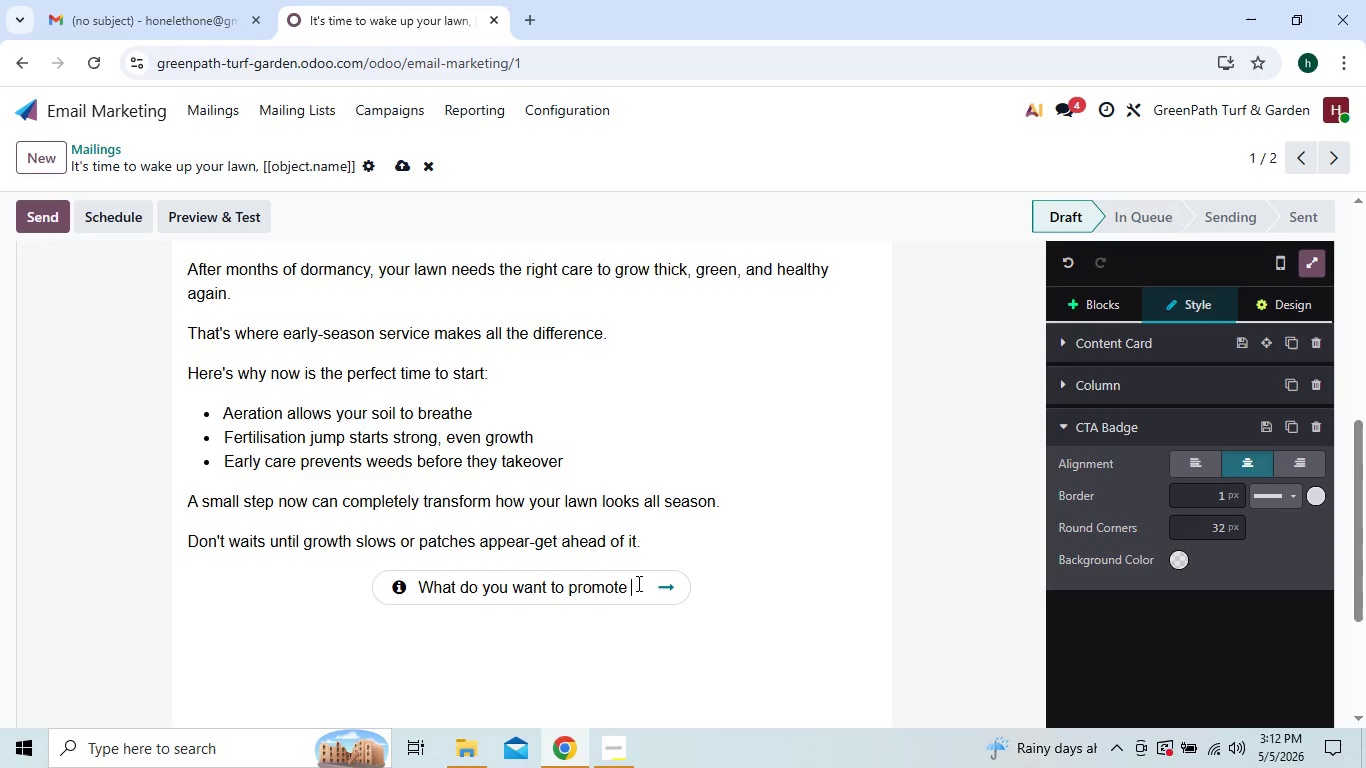 
key(Backspace)
 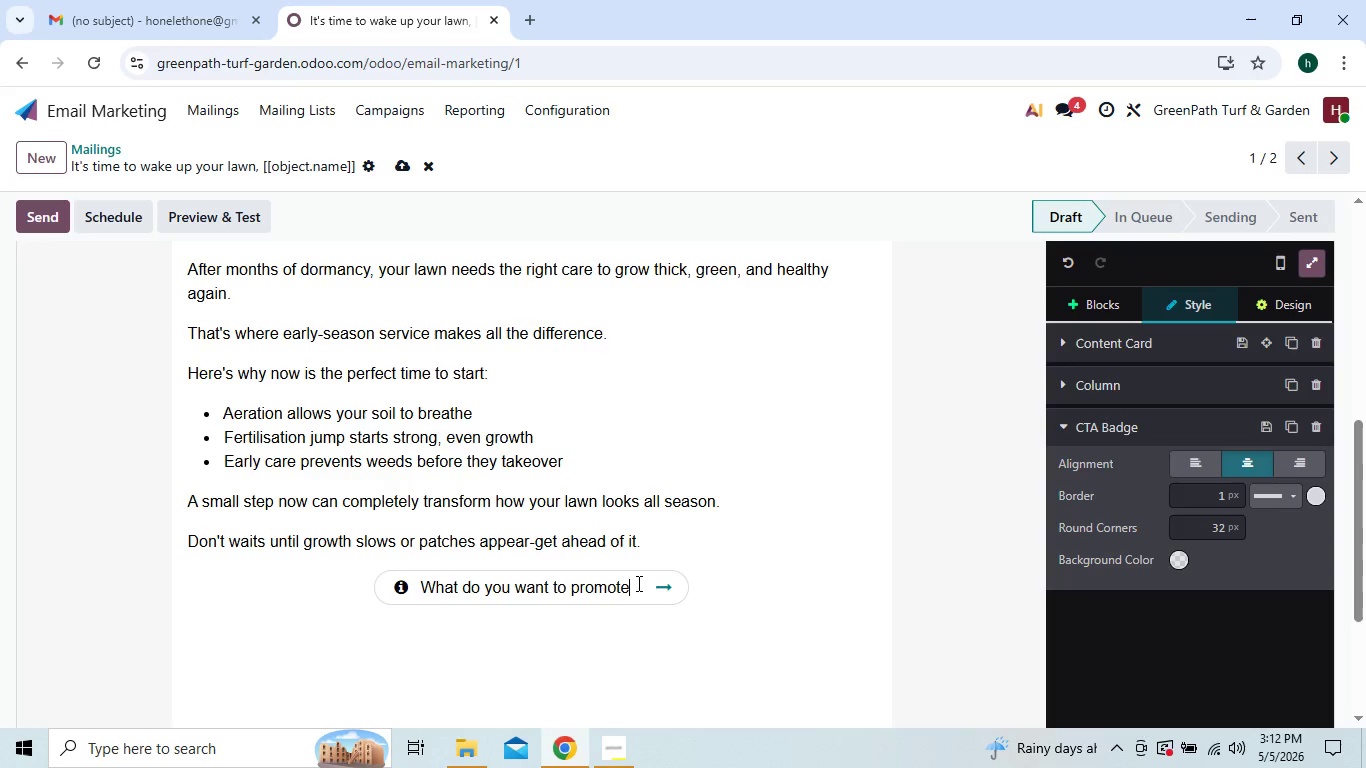 
hold_key(key=Backspace, duration=0.91)
 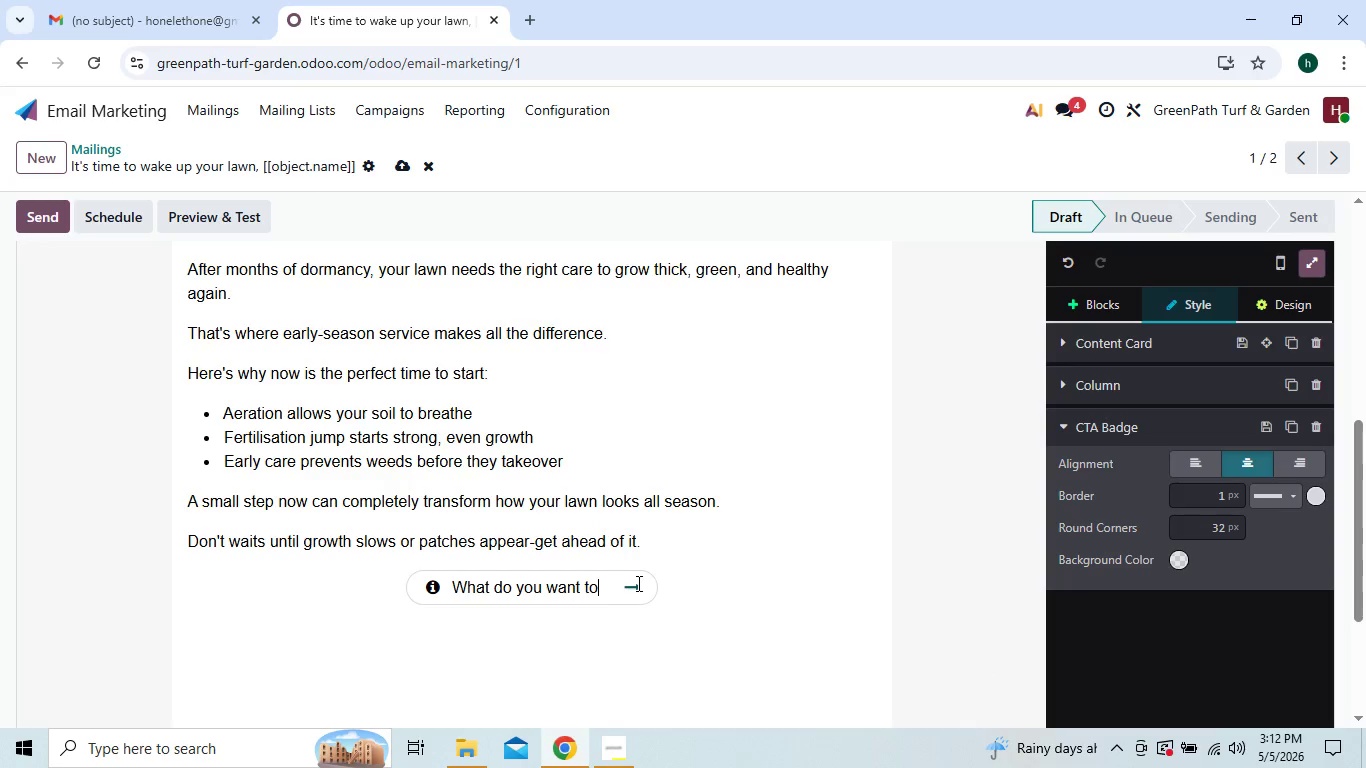 
key(Backspace)
 